 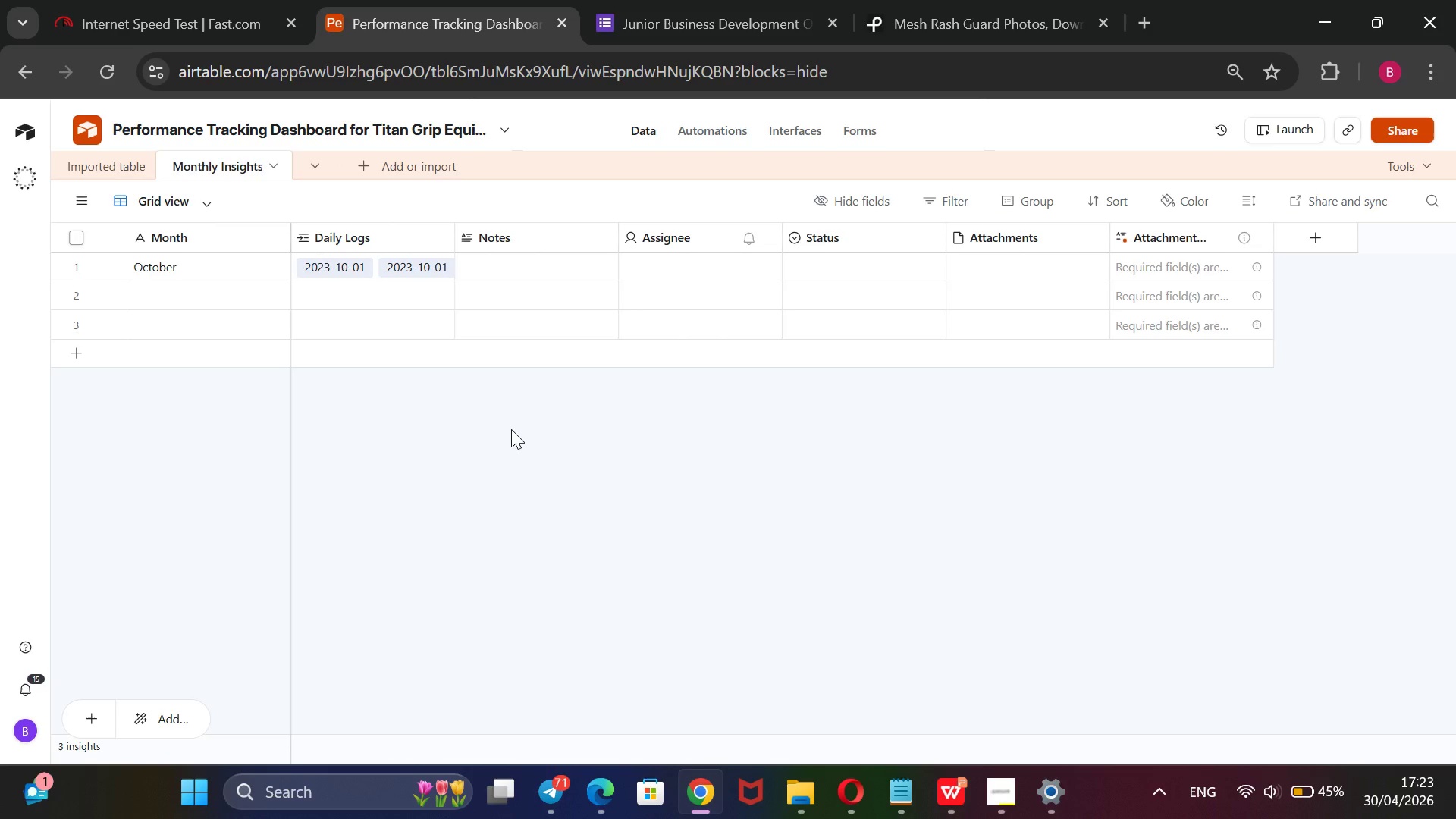 
left_click([108, 159])
 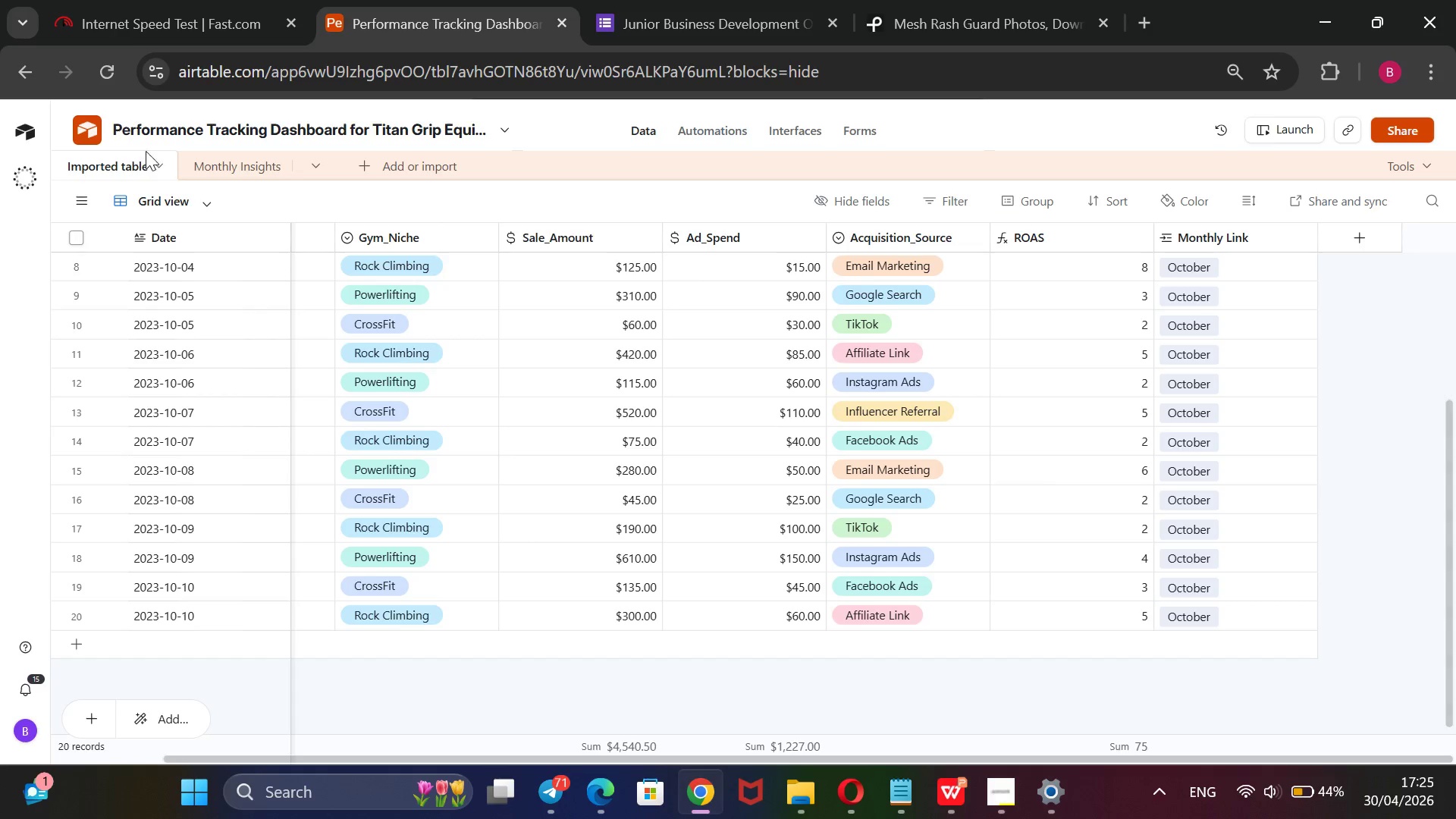 
wait(134.52)
 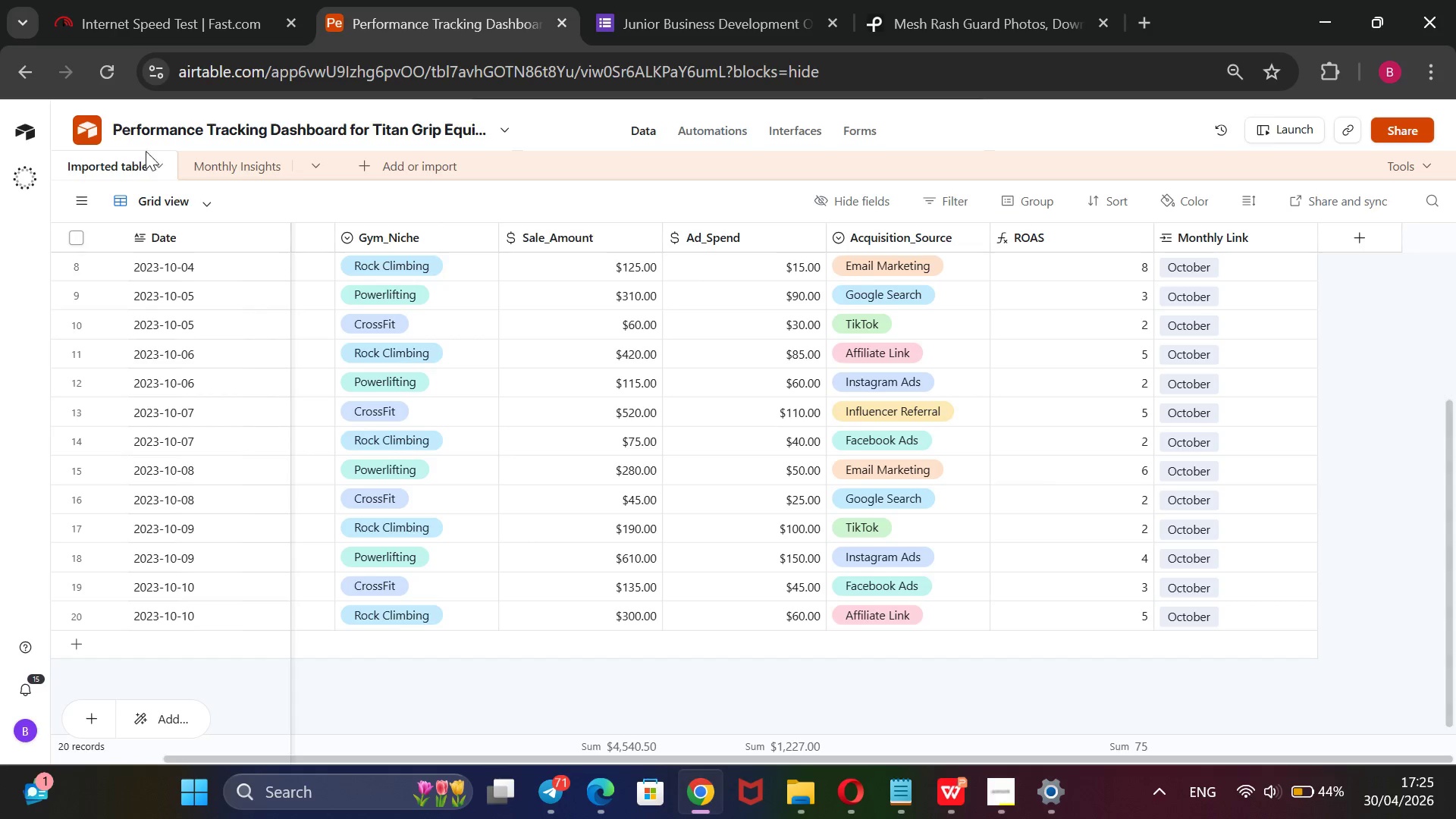 
mouse_move([509, 247])
 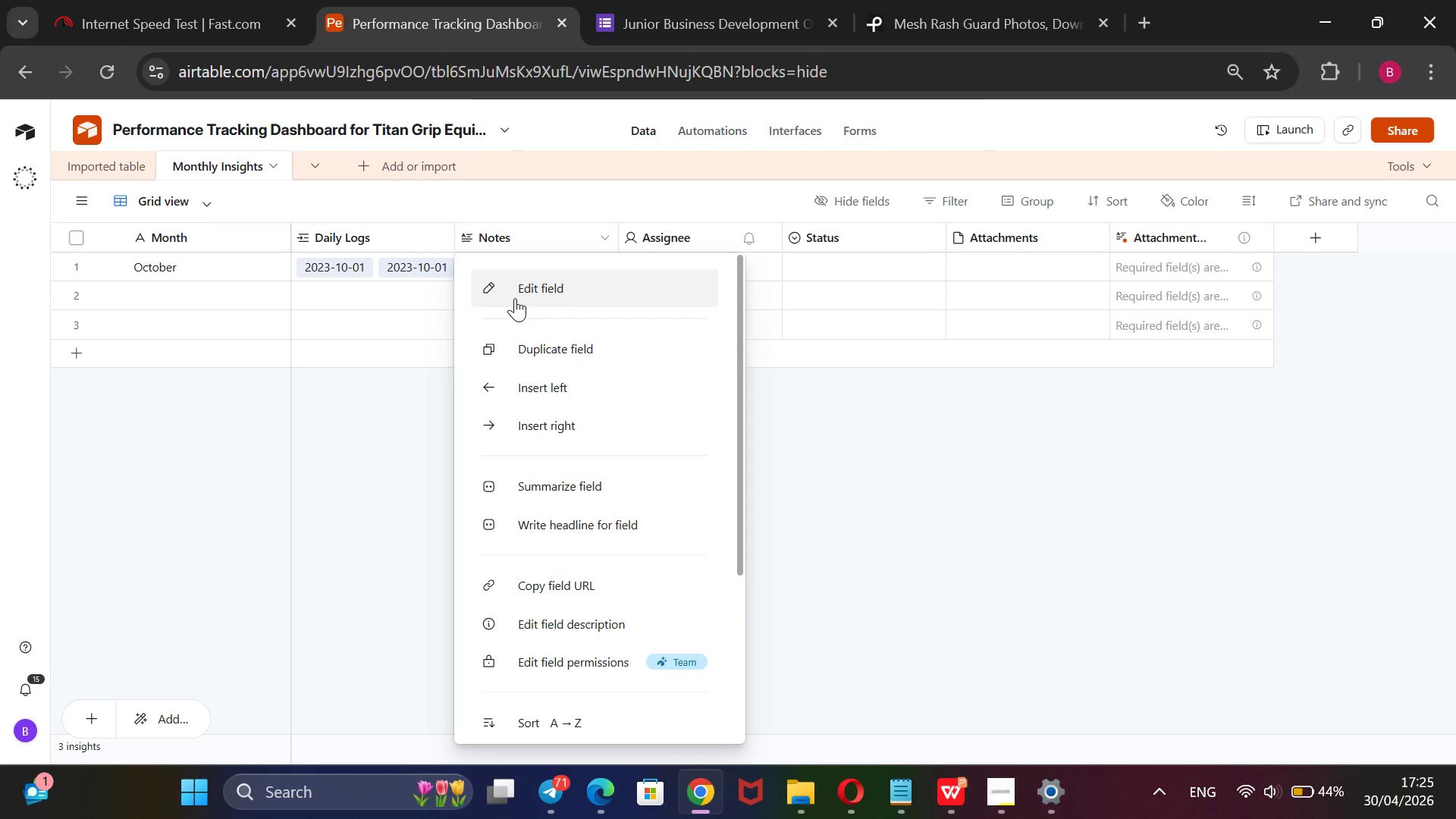 
left_click([515, 298])
 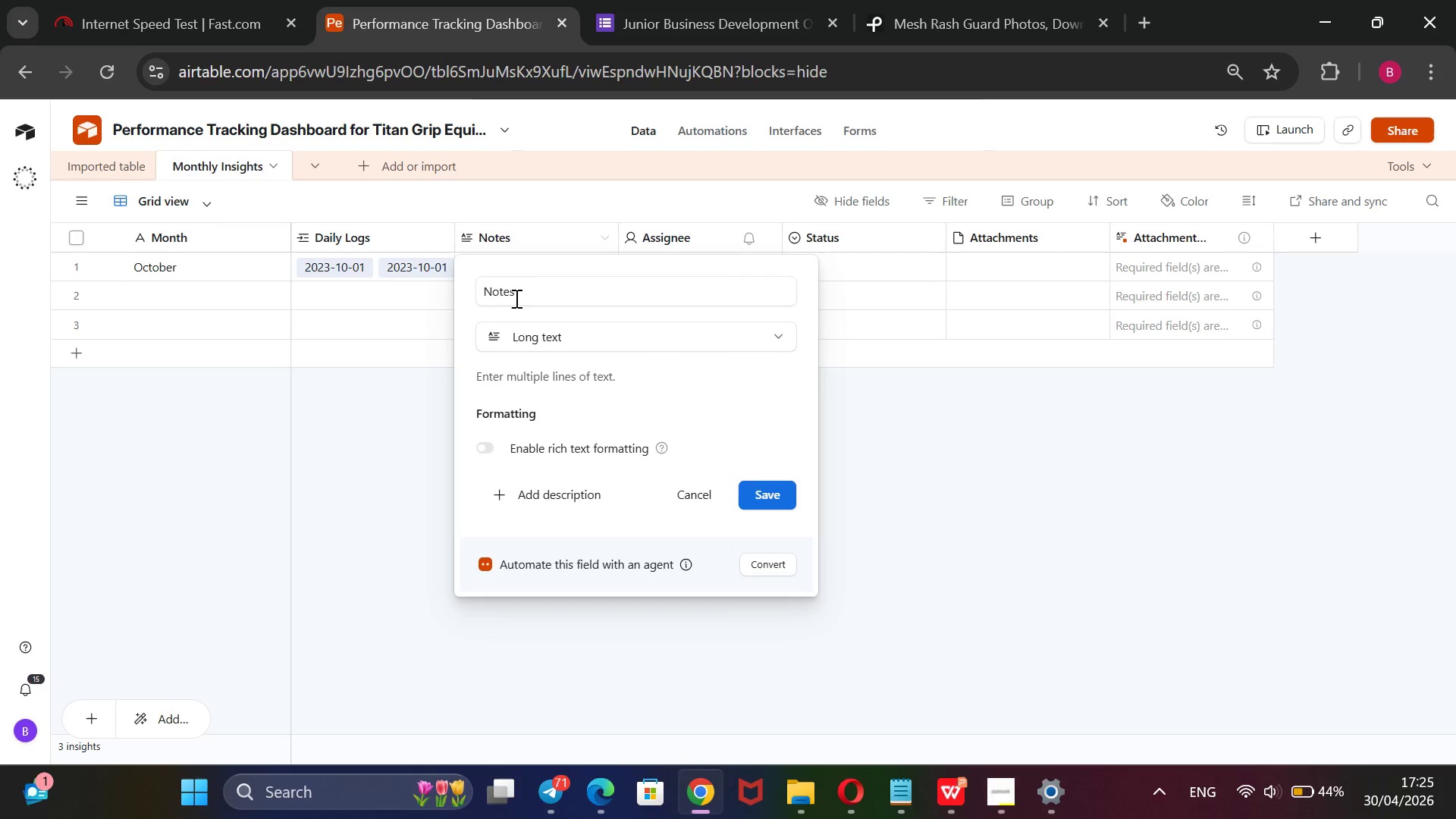 
left_click_drag(start_coordinate=[526, 293], to_coordinate=[460, 293])
 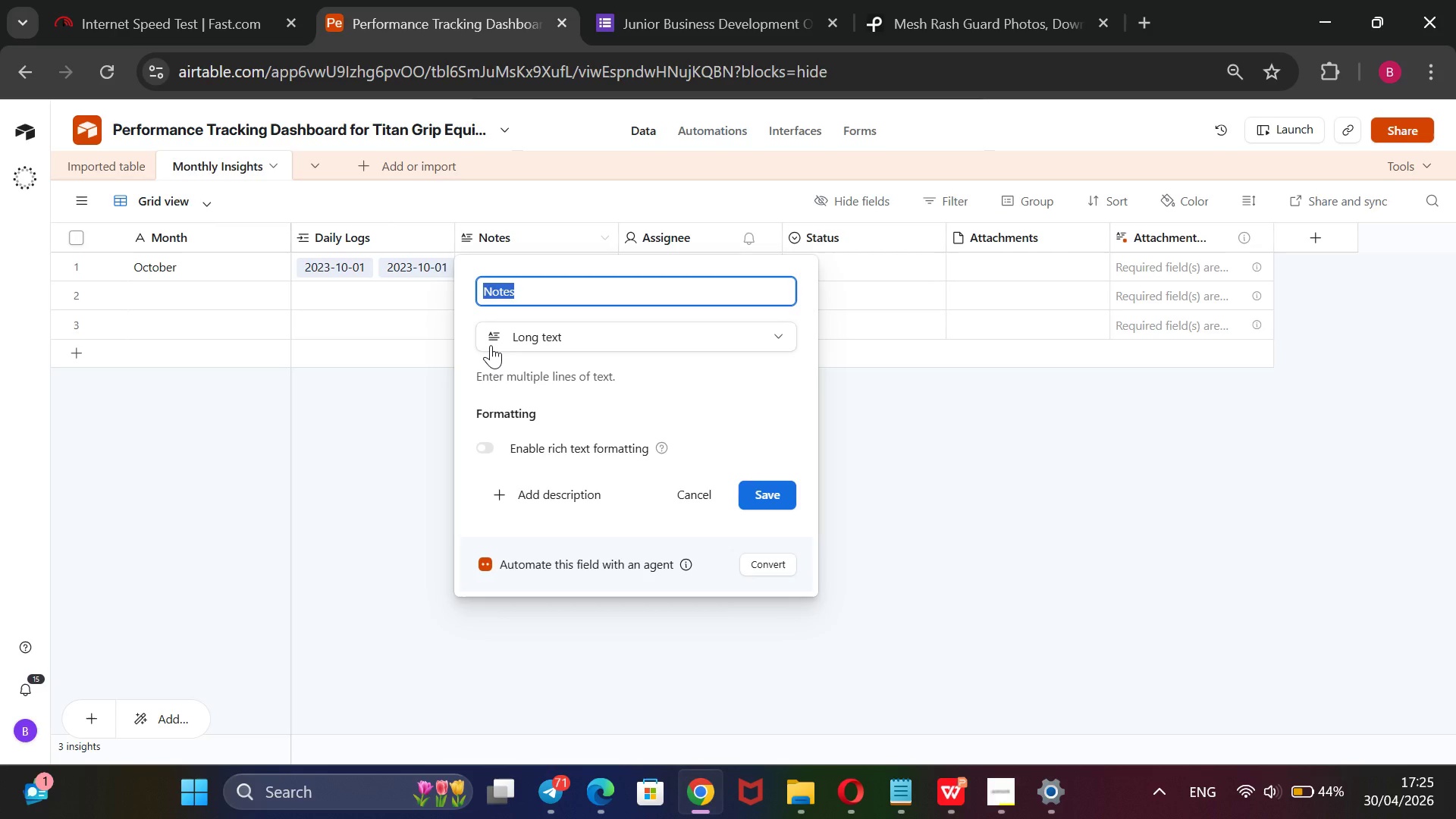 
key(Backspace)
 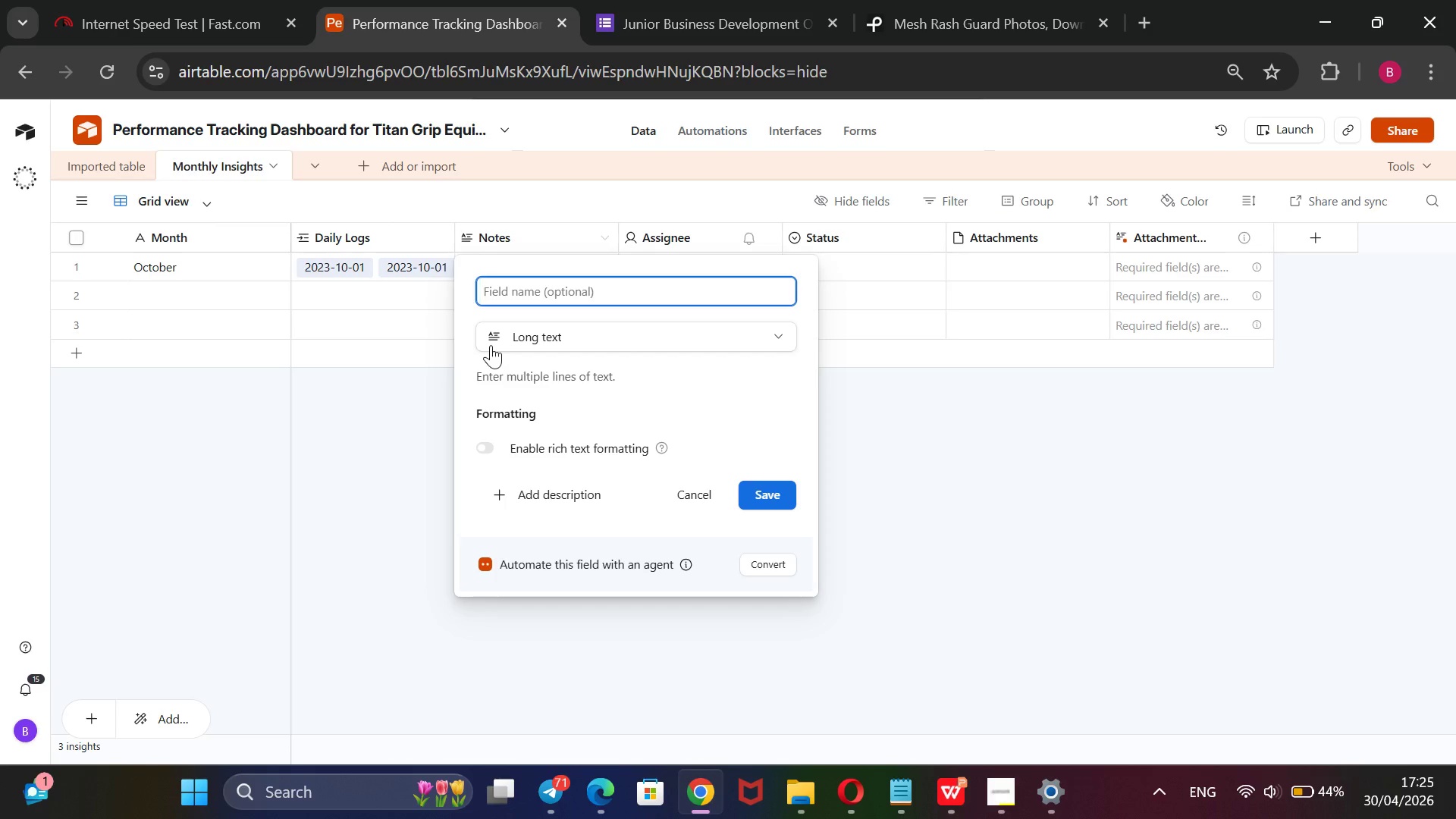 
wait(14.97)
 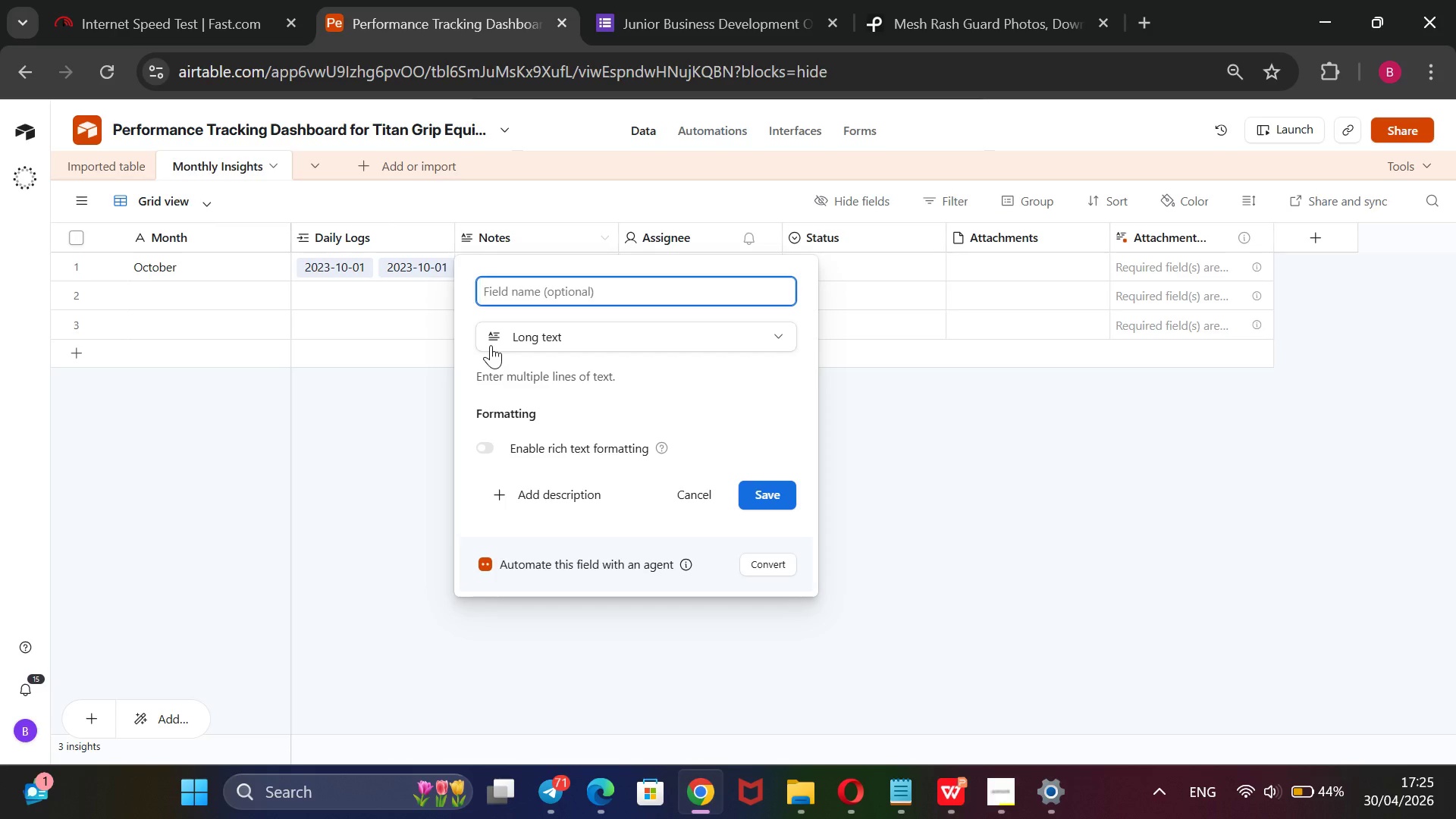 
type(Total Sales)
 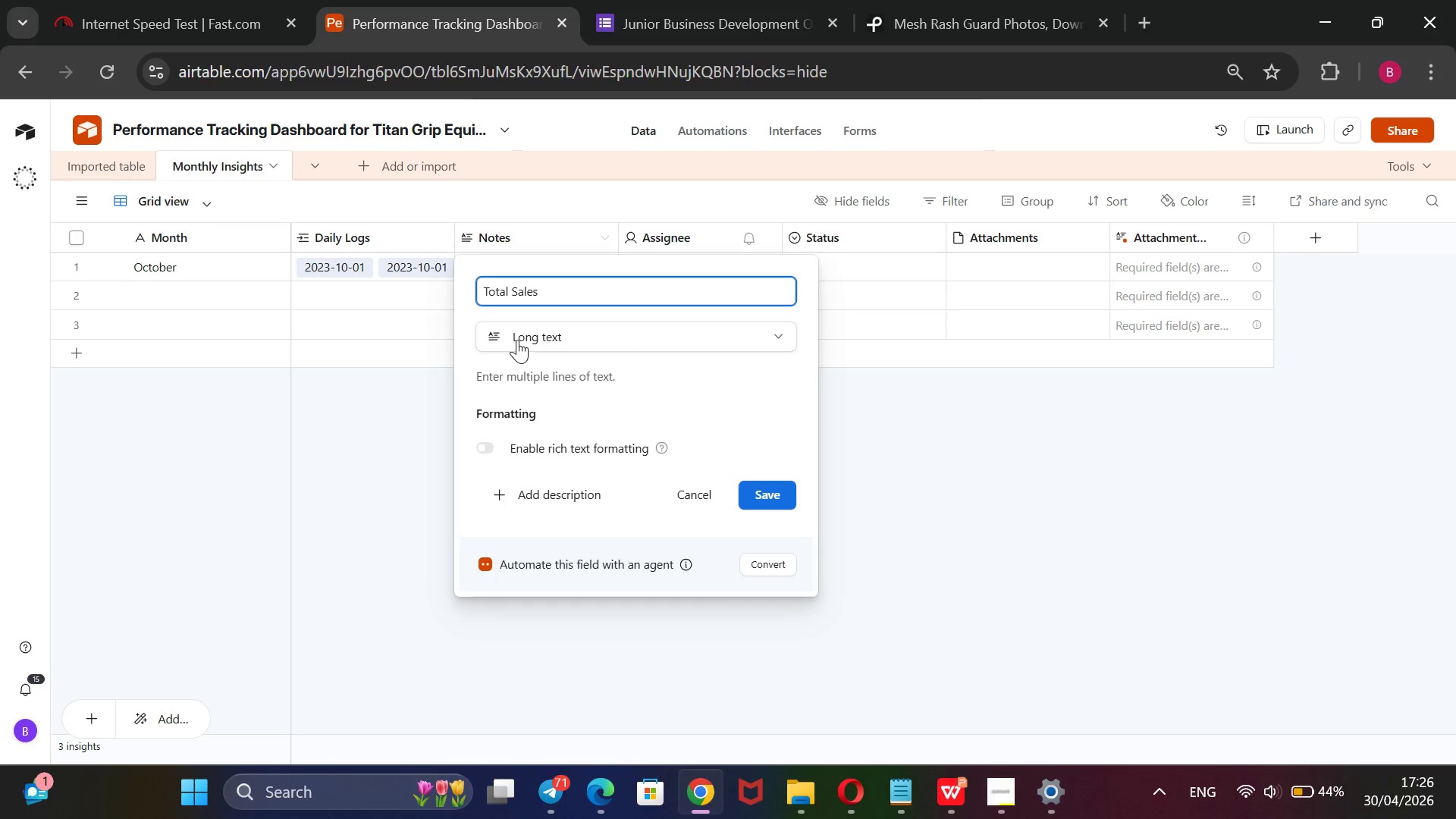 
left_click([525, 333])
 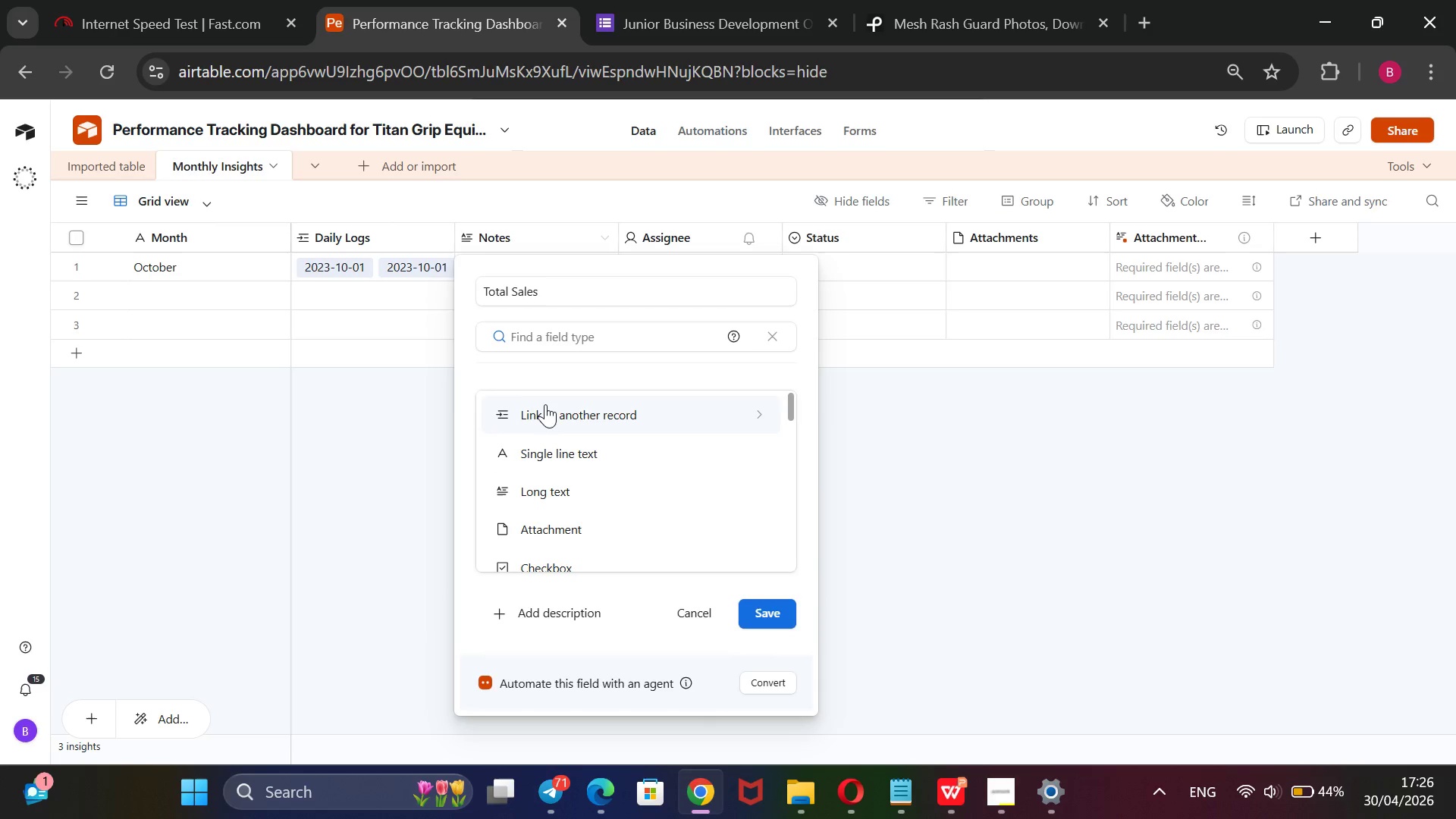 
scroll: coordinate [702, 502], scroll_direction: down, amount: 6.0
 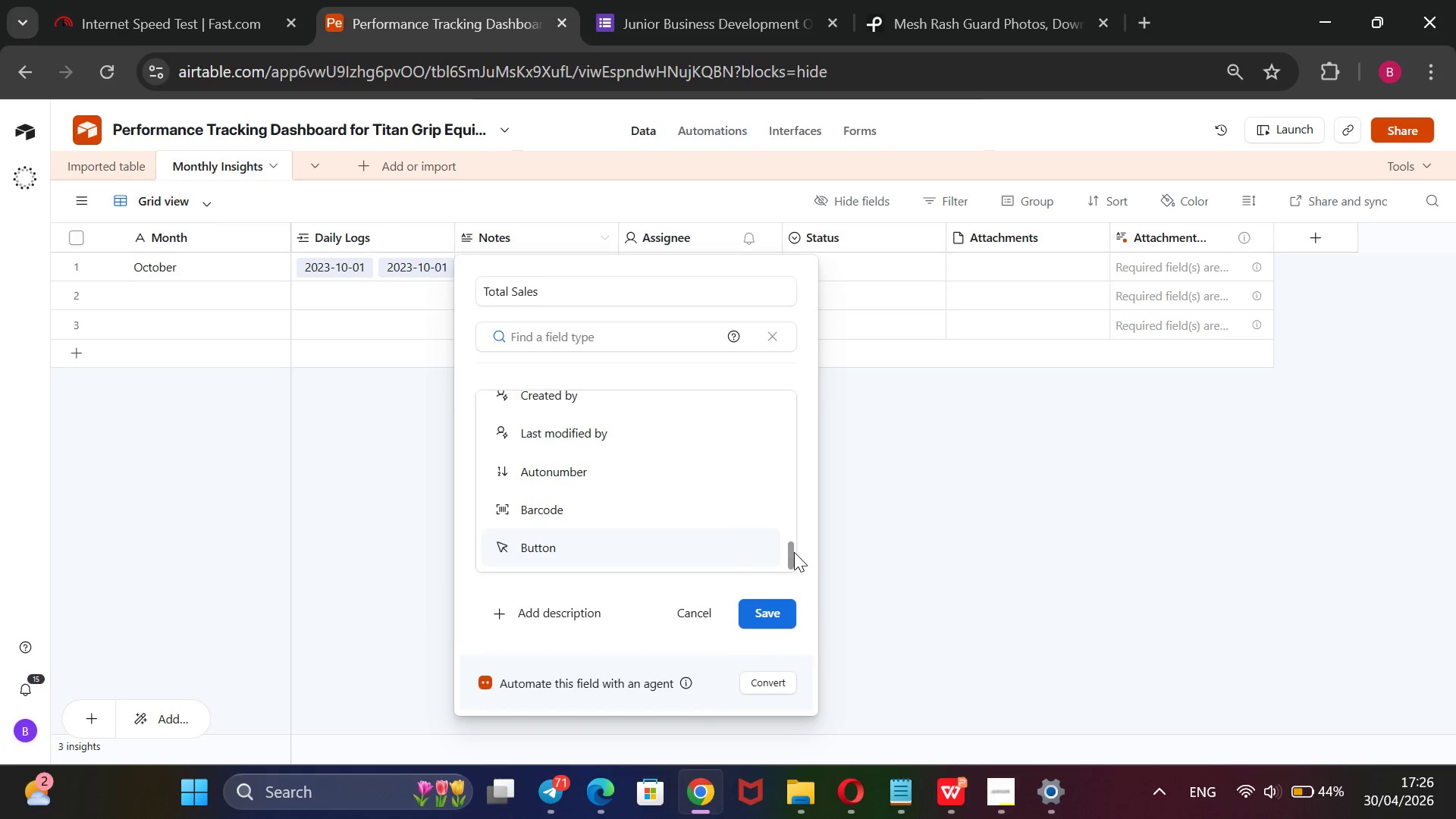 
left_click_drag(start_coordinate=[794, 552], to_coordinate=[797, 504])
 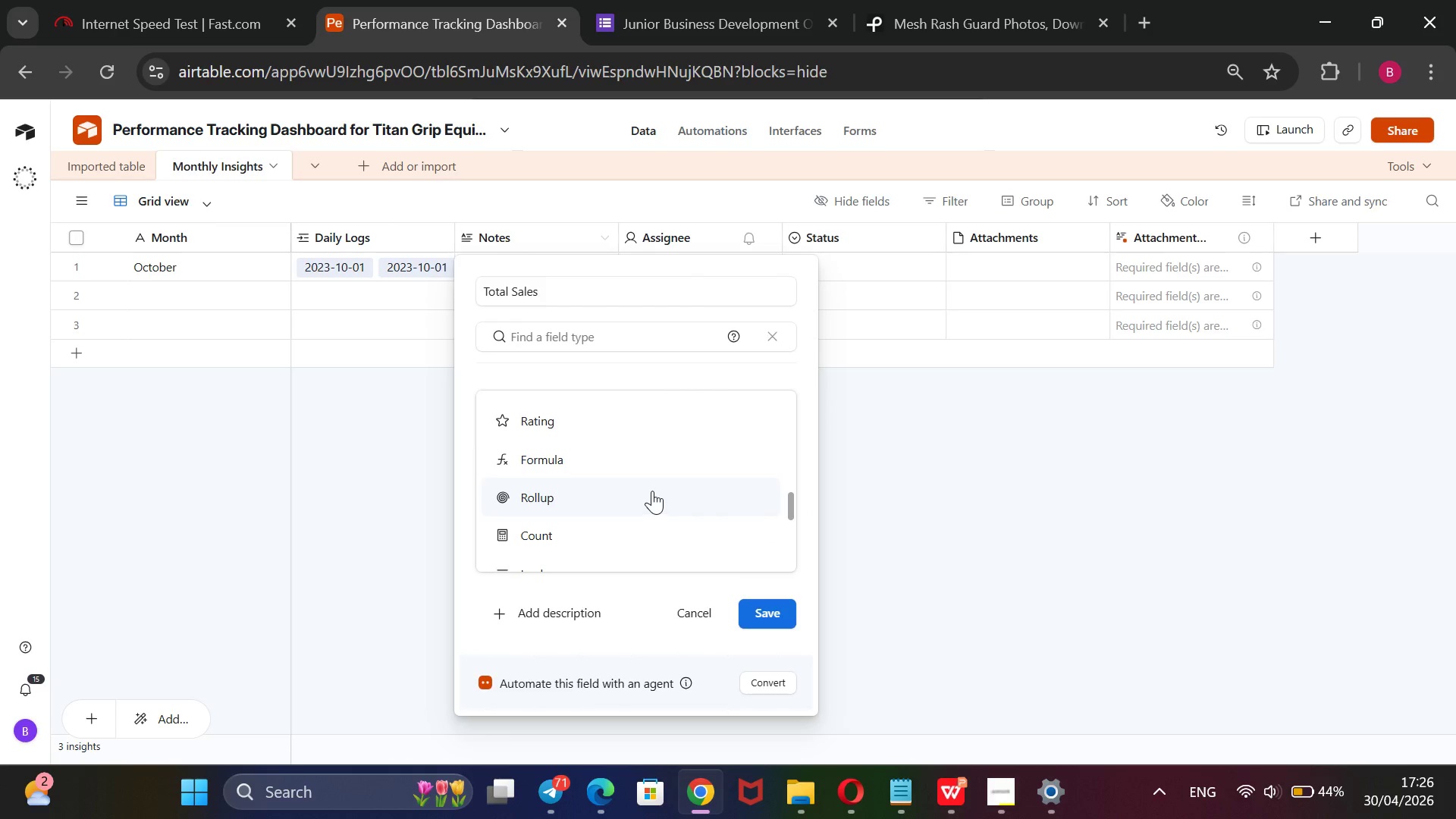 
left_click([652, 491])
 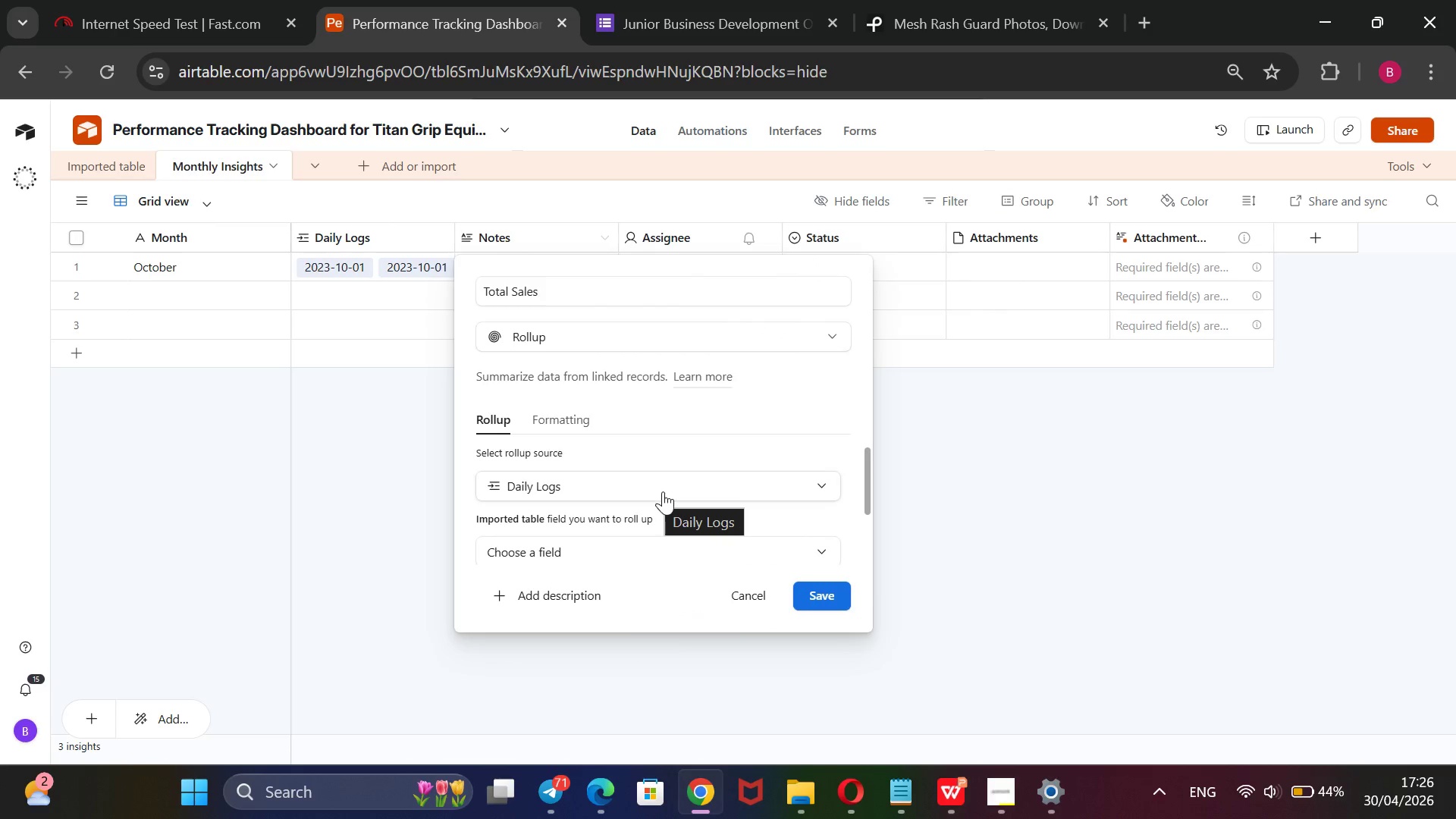 
left_click([629, 538])
 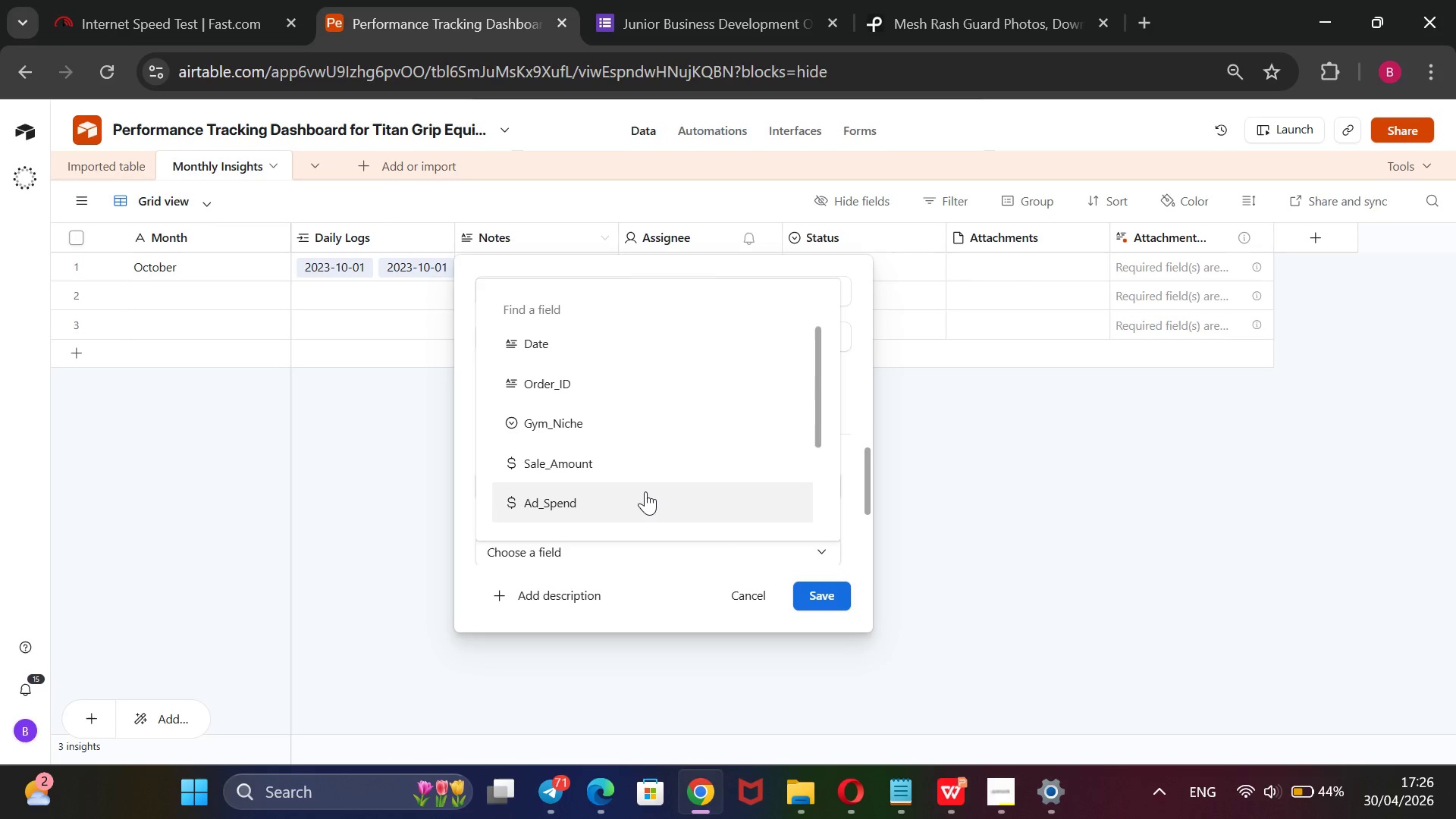 
wait(7.23)
 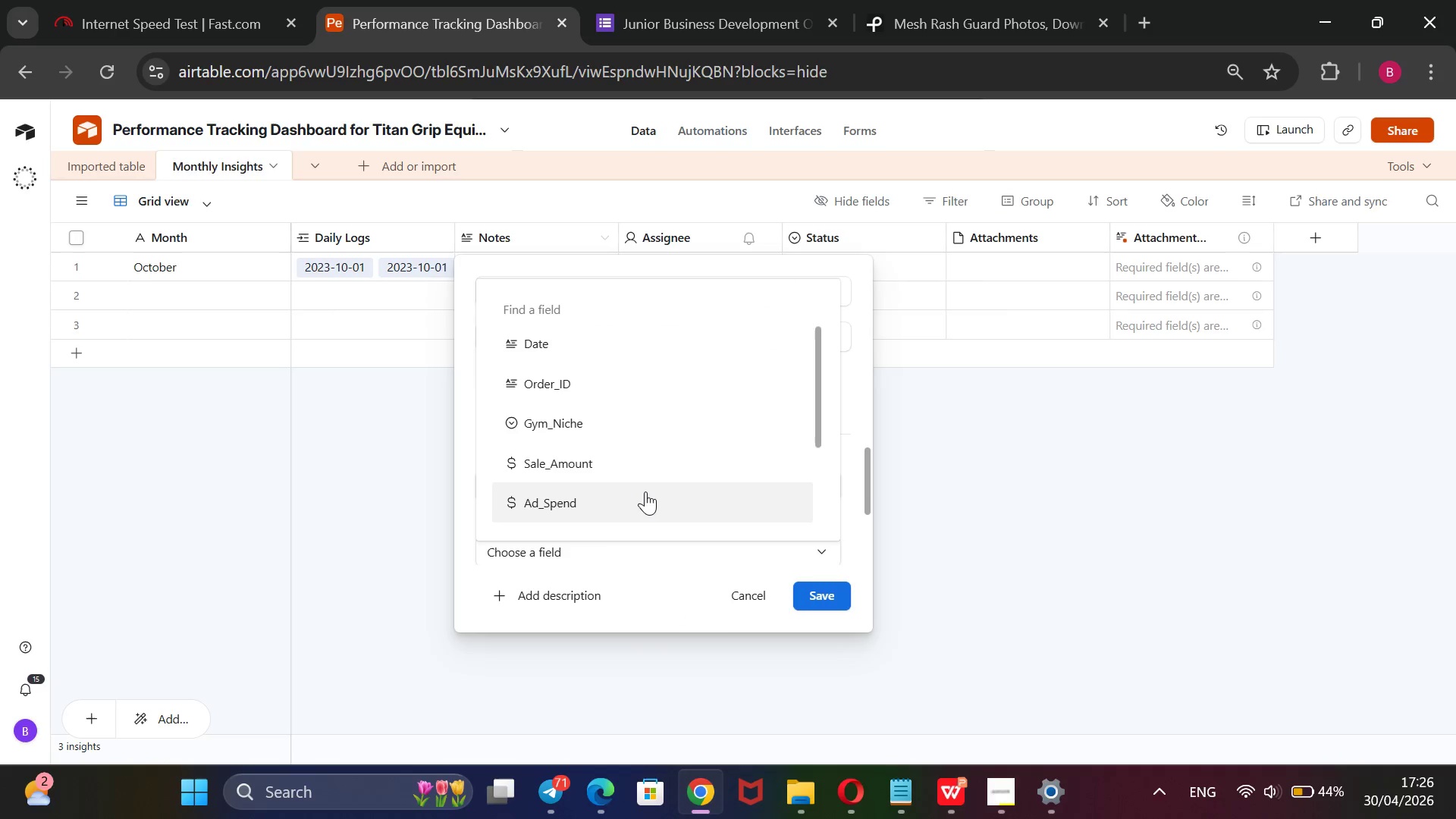 
left_click([645, 476])
 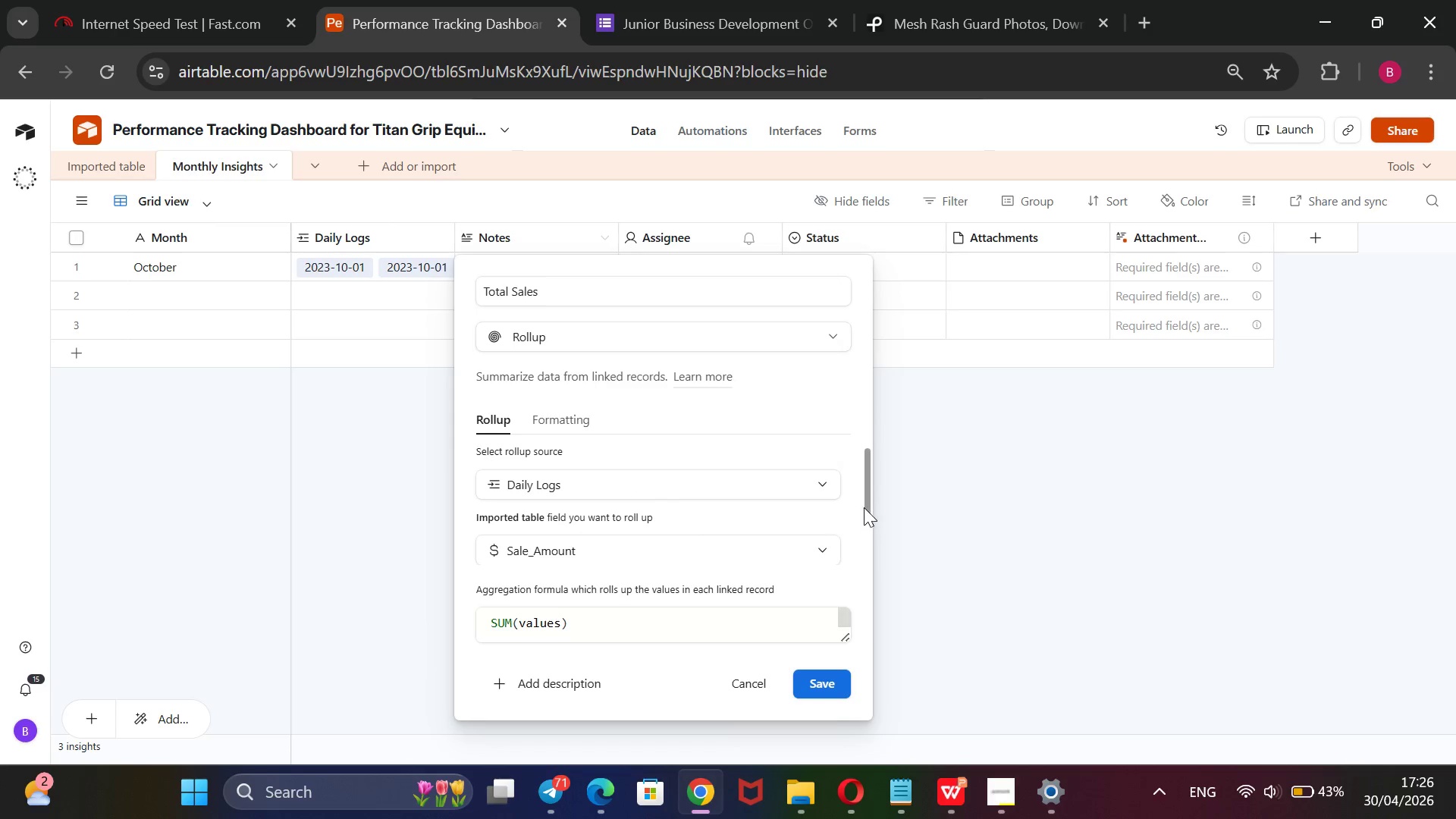 
left_click_drag(start_coordinate=[866, 506], to_coordinate=[859, 592])
 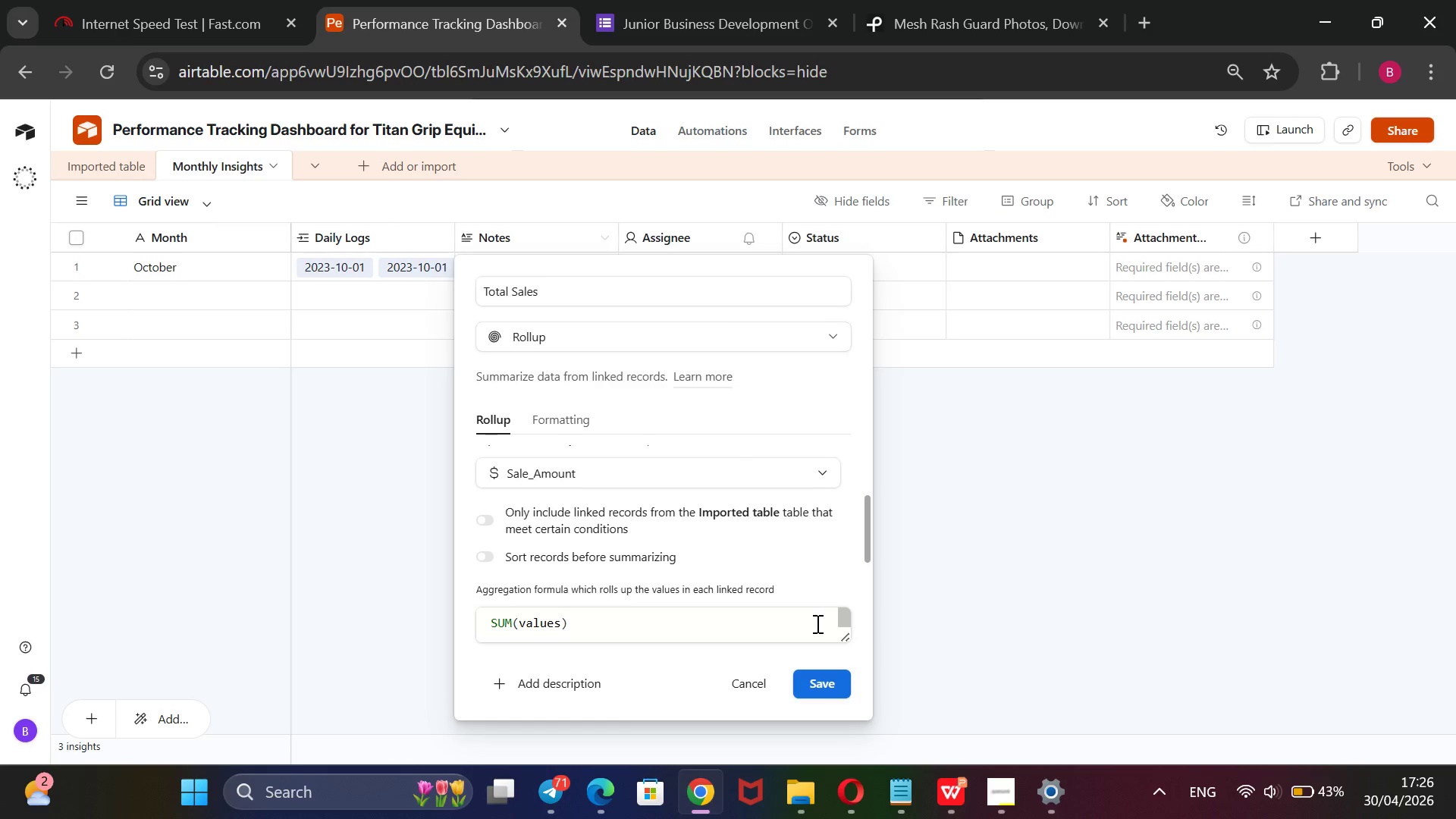 
scroll: coordinate [774, 612], scroll_direction: down, amount: 3.0
 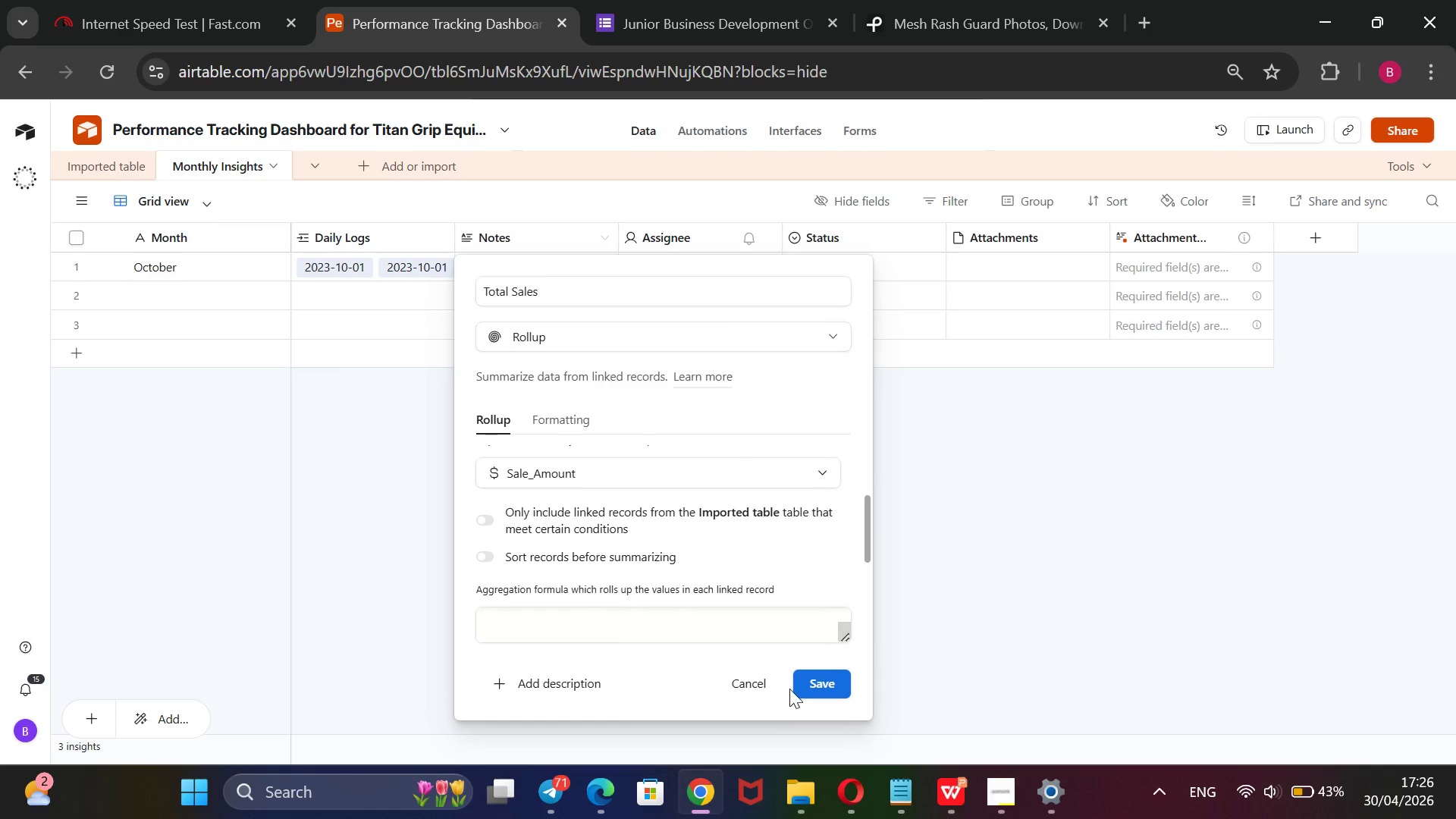 
left_click([817, 679])
 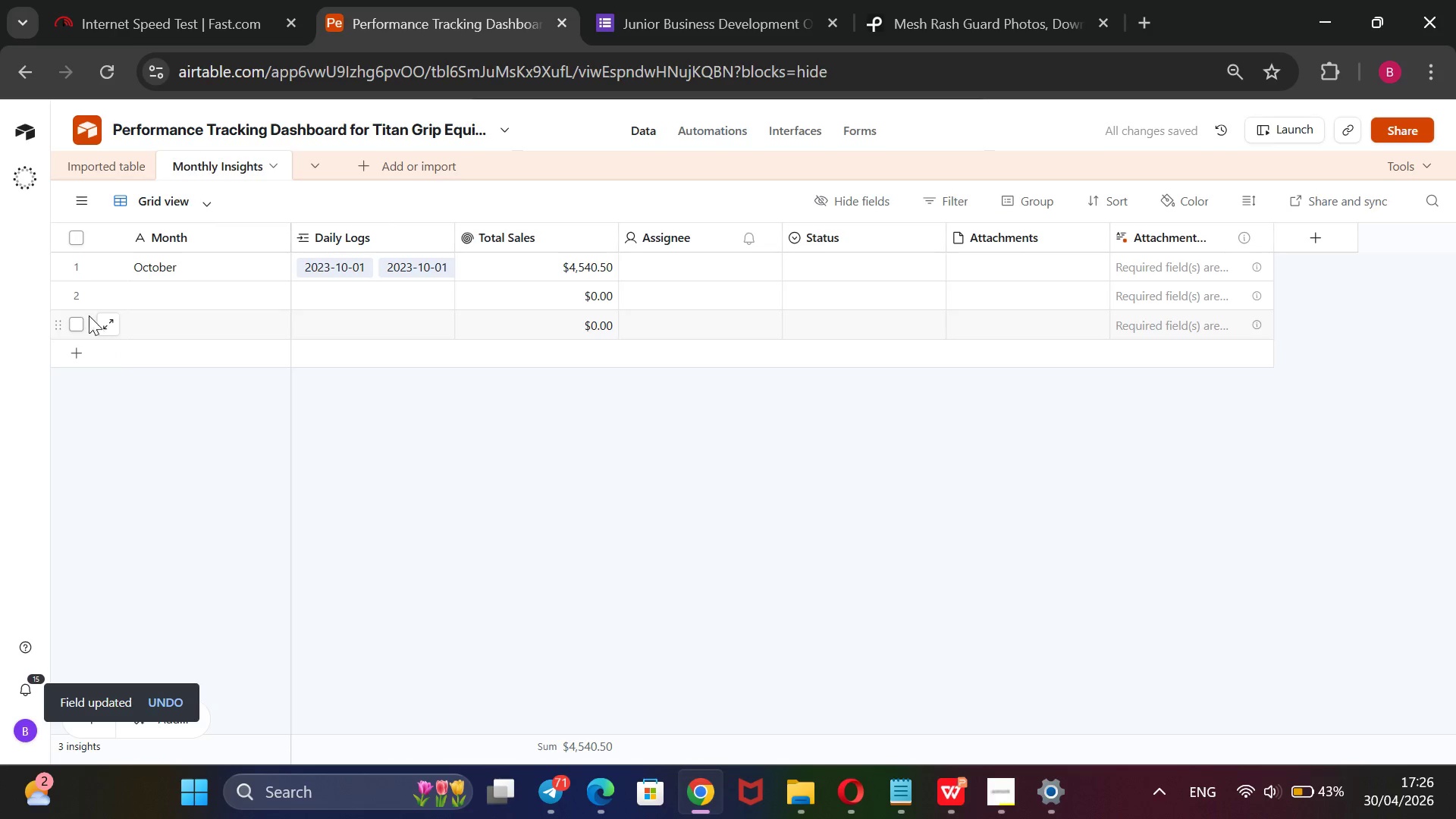 
wait(6.66)
 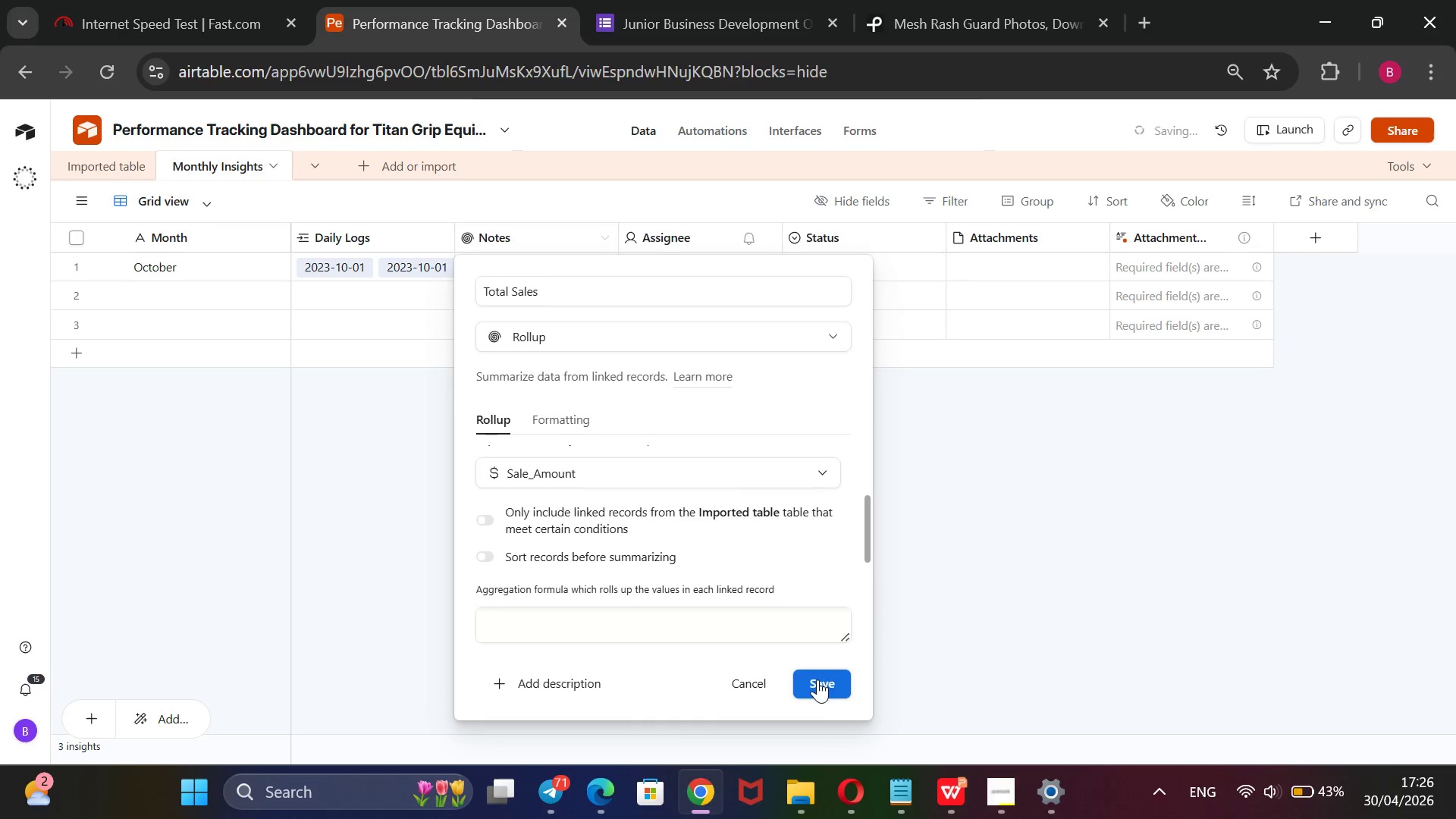 
left_click([74, 304])
 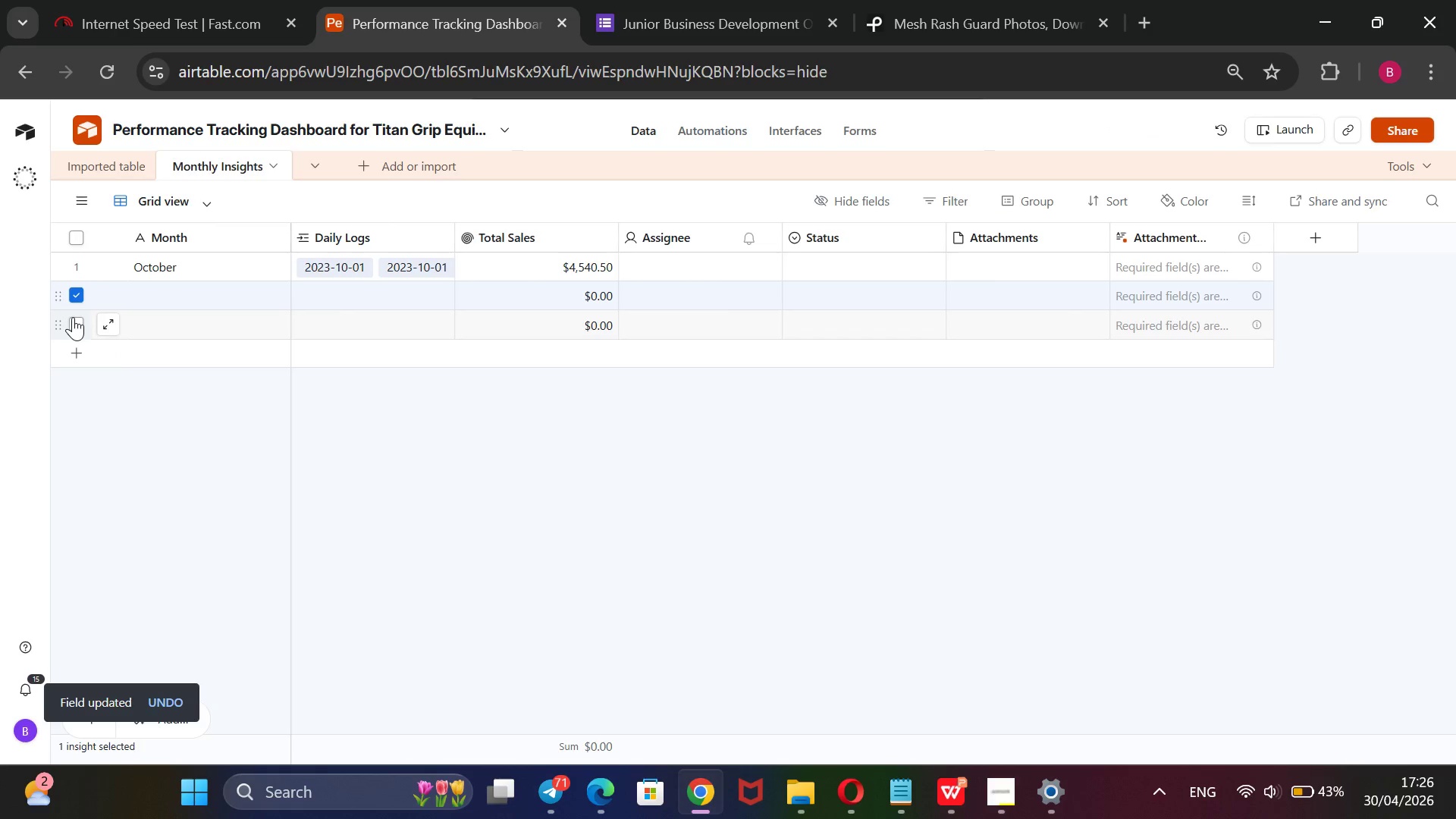 
left_click([73, 317])
 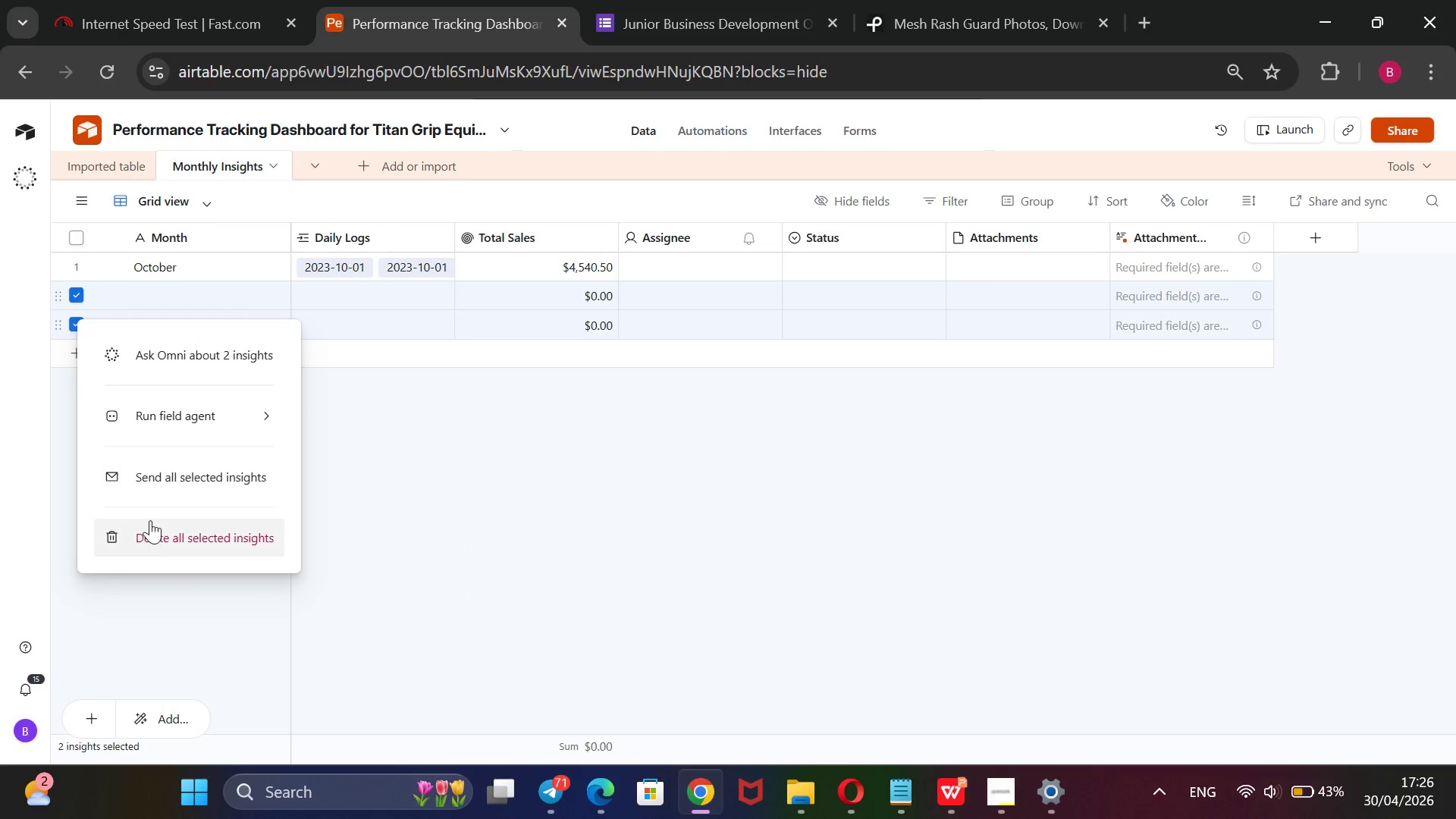 
left_click([150, 526])
 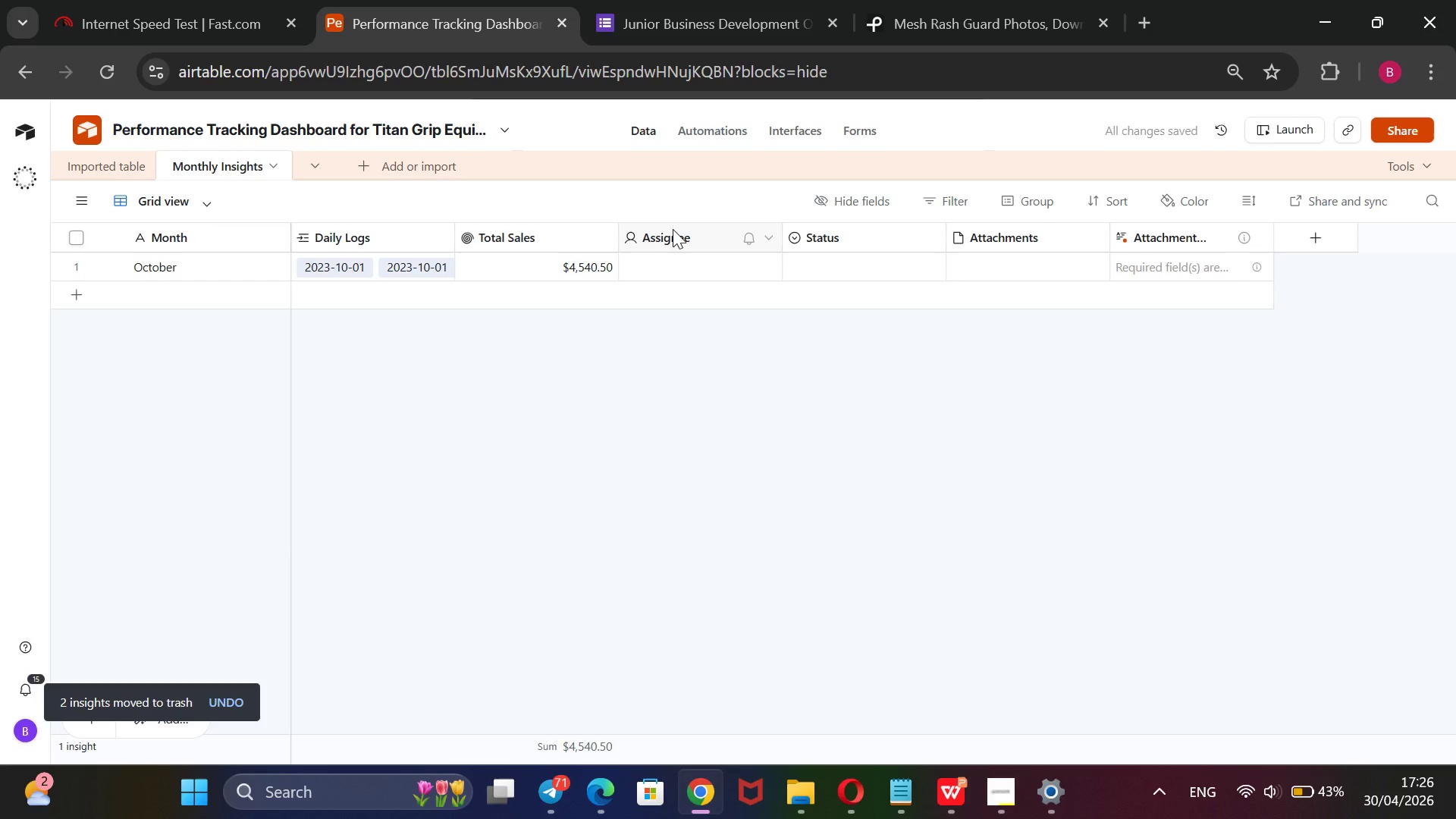 
wait(7.44)
 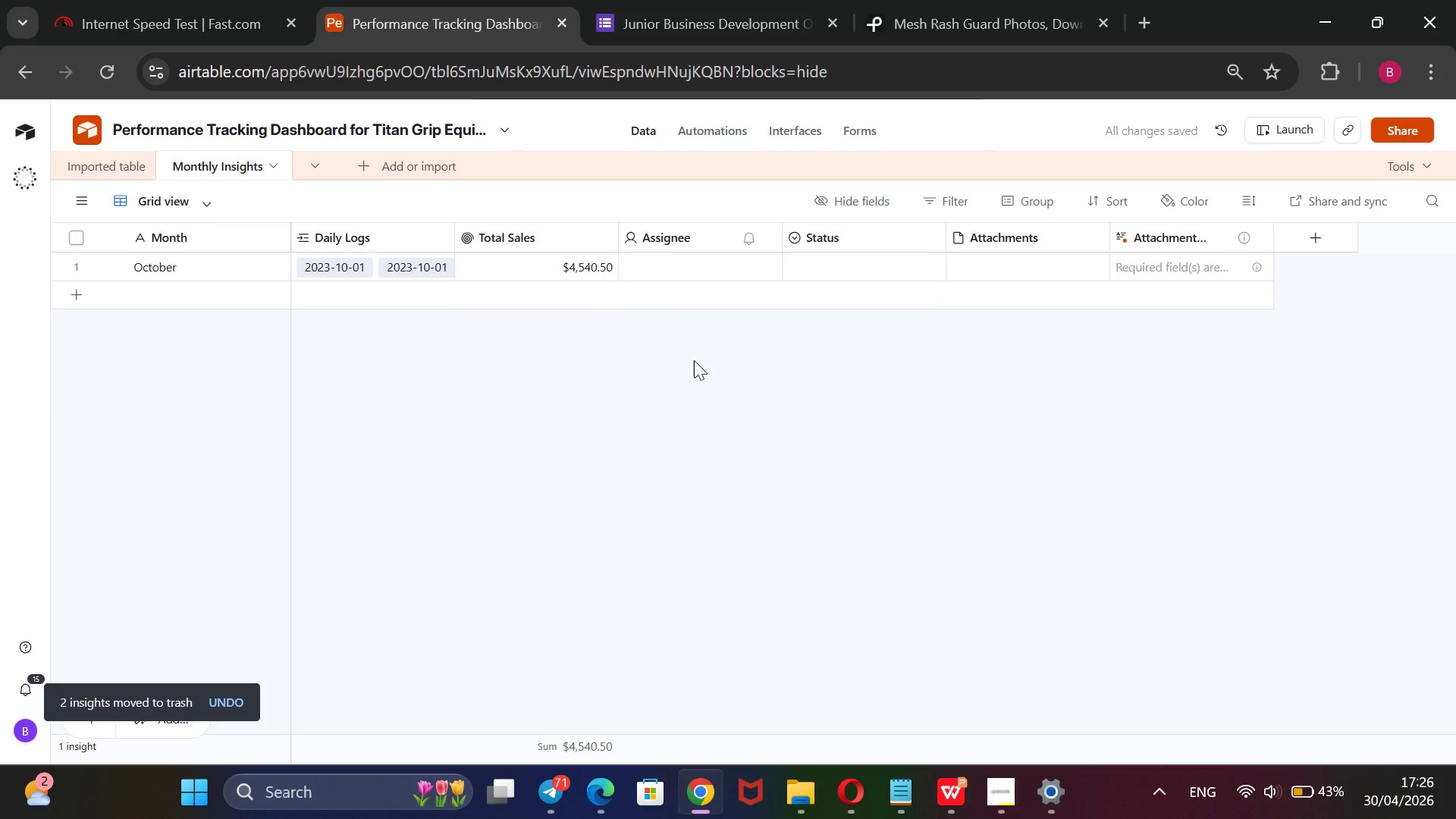 
right_click([669, 234])
 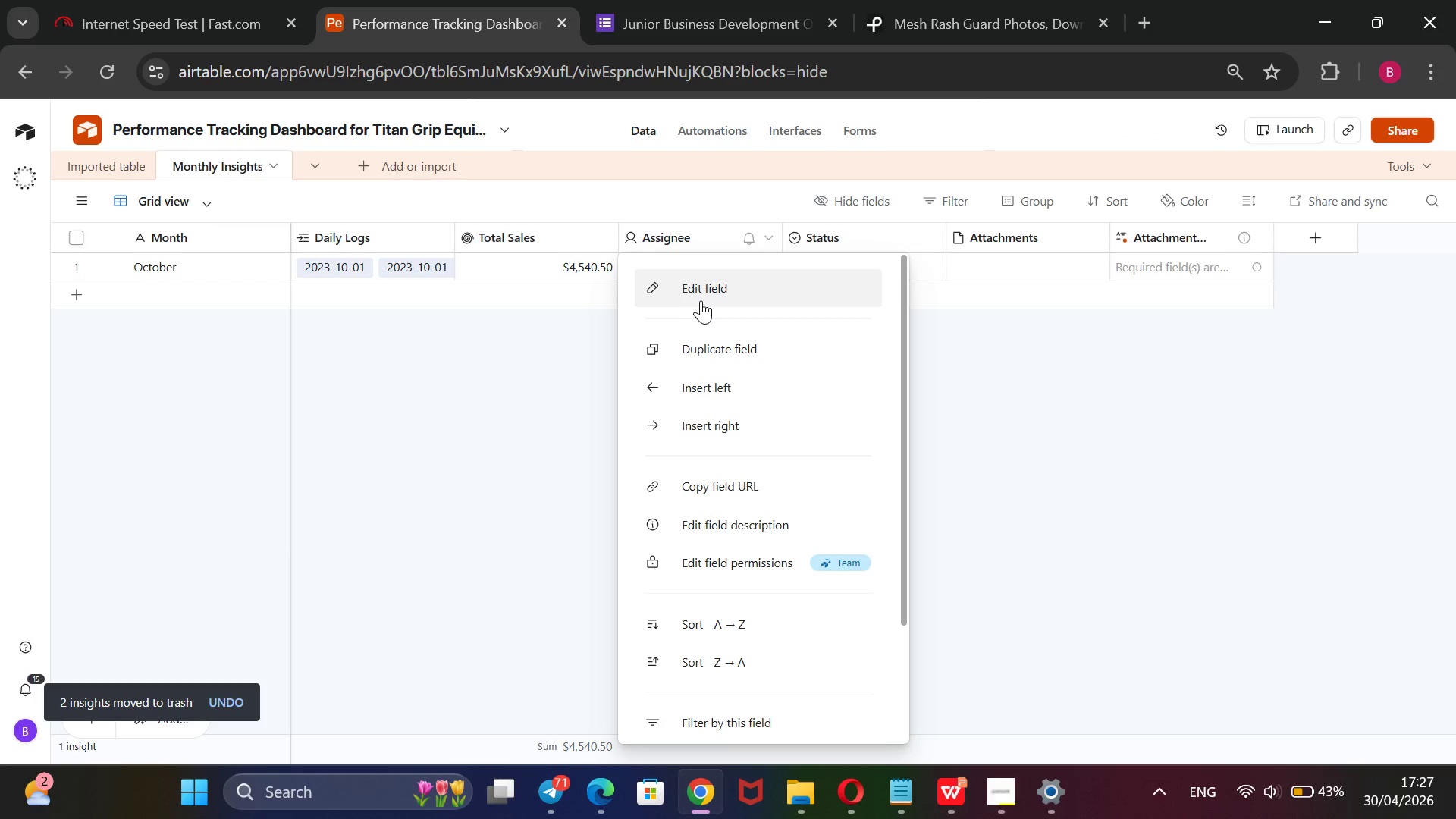 
left_click([702, 300])
 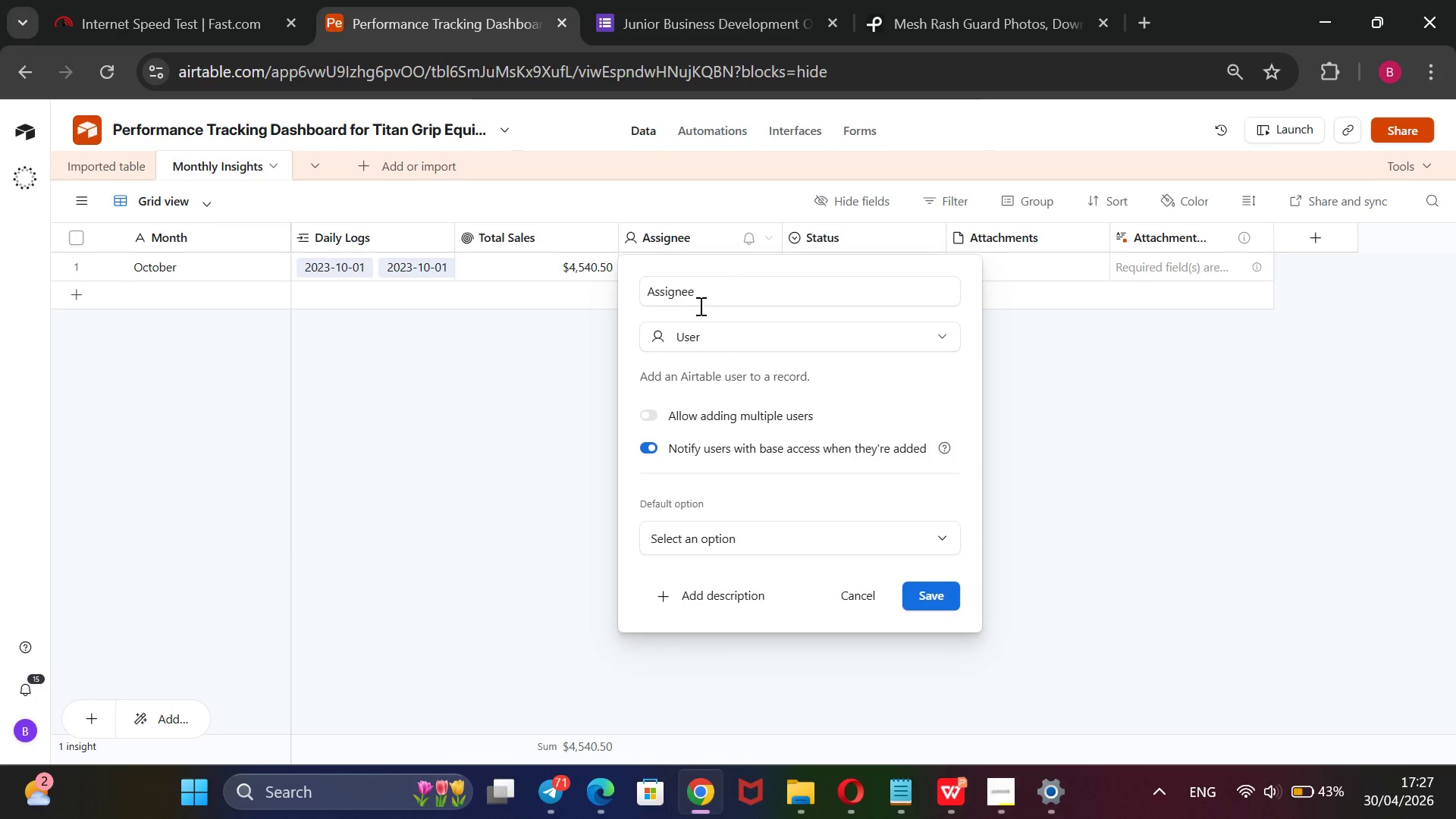 
left_click_drag(start_coordinate=[719, 288], to_coordinate=[593, 322])
 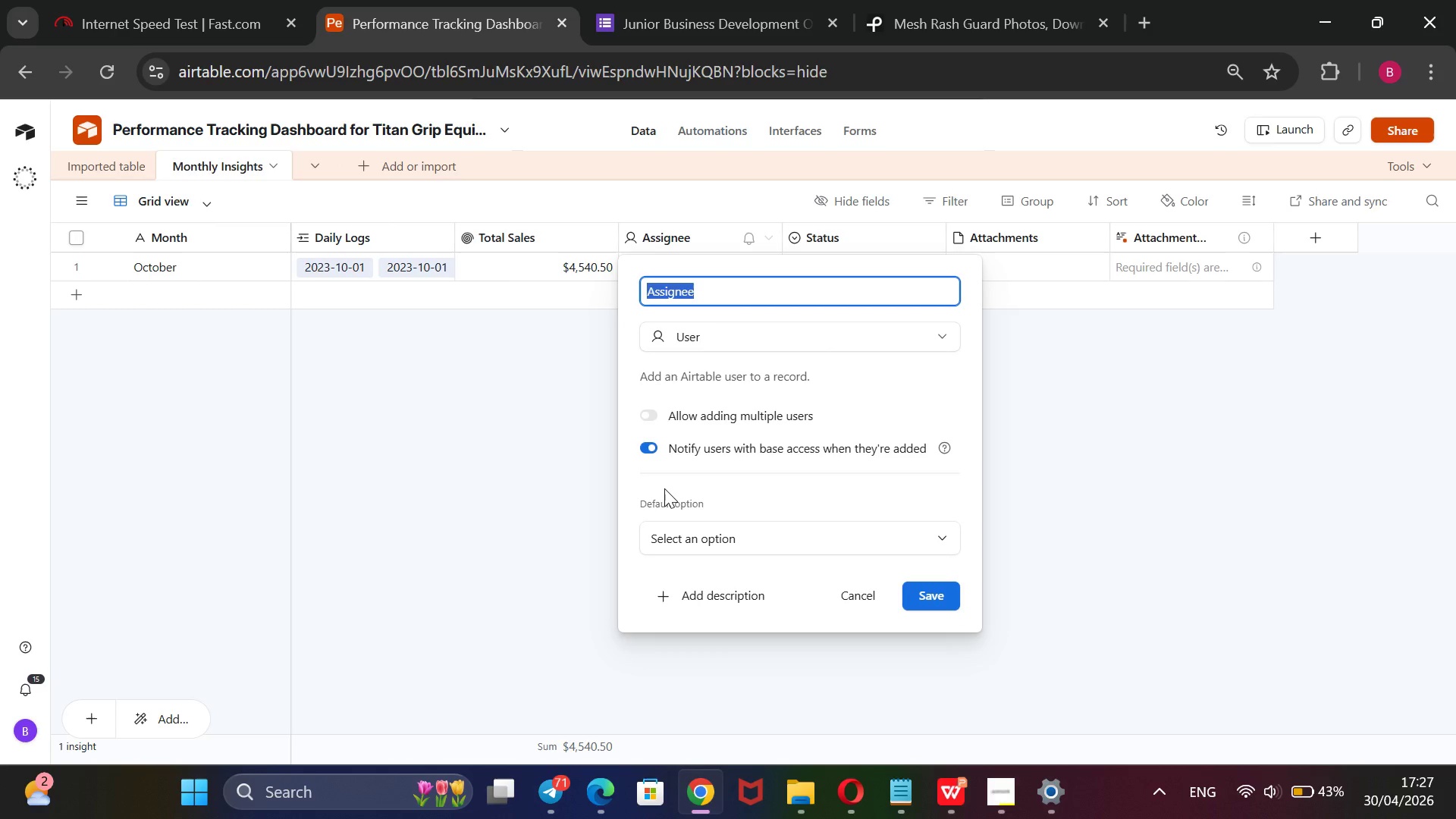 
key(Backspace)
type(Total AD)
key(Backspace)
type(d_Spend)
 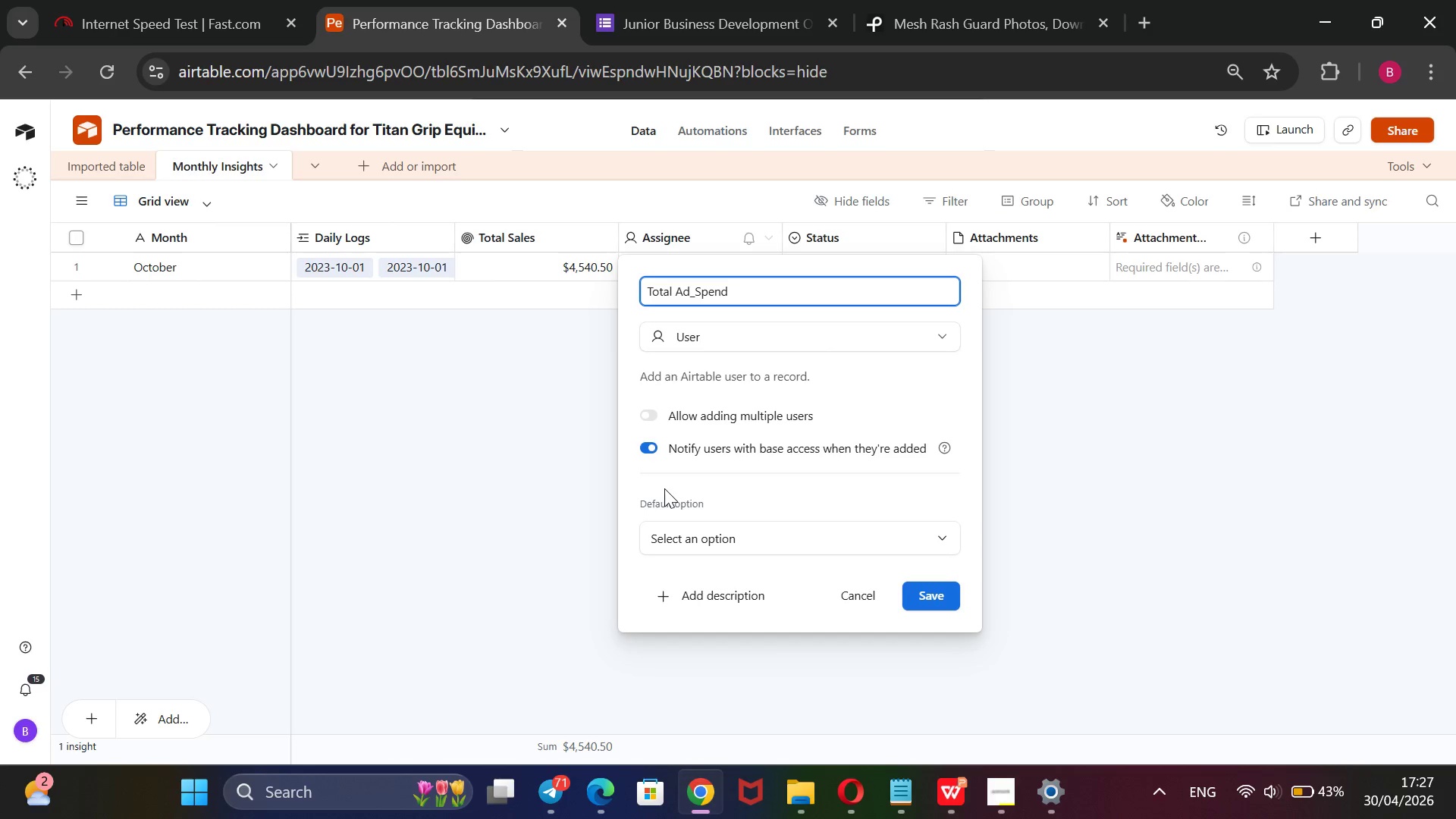 
left_click([726, 337])
 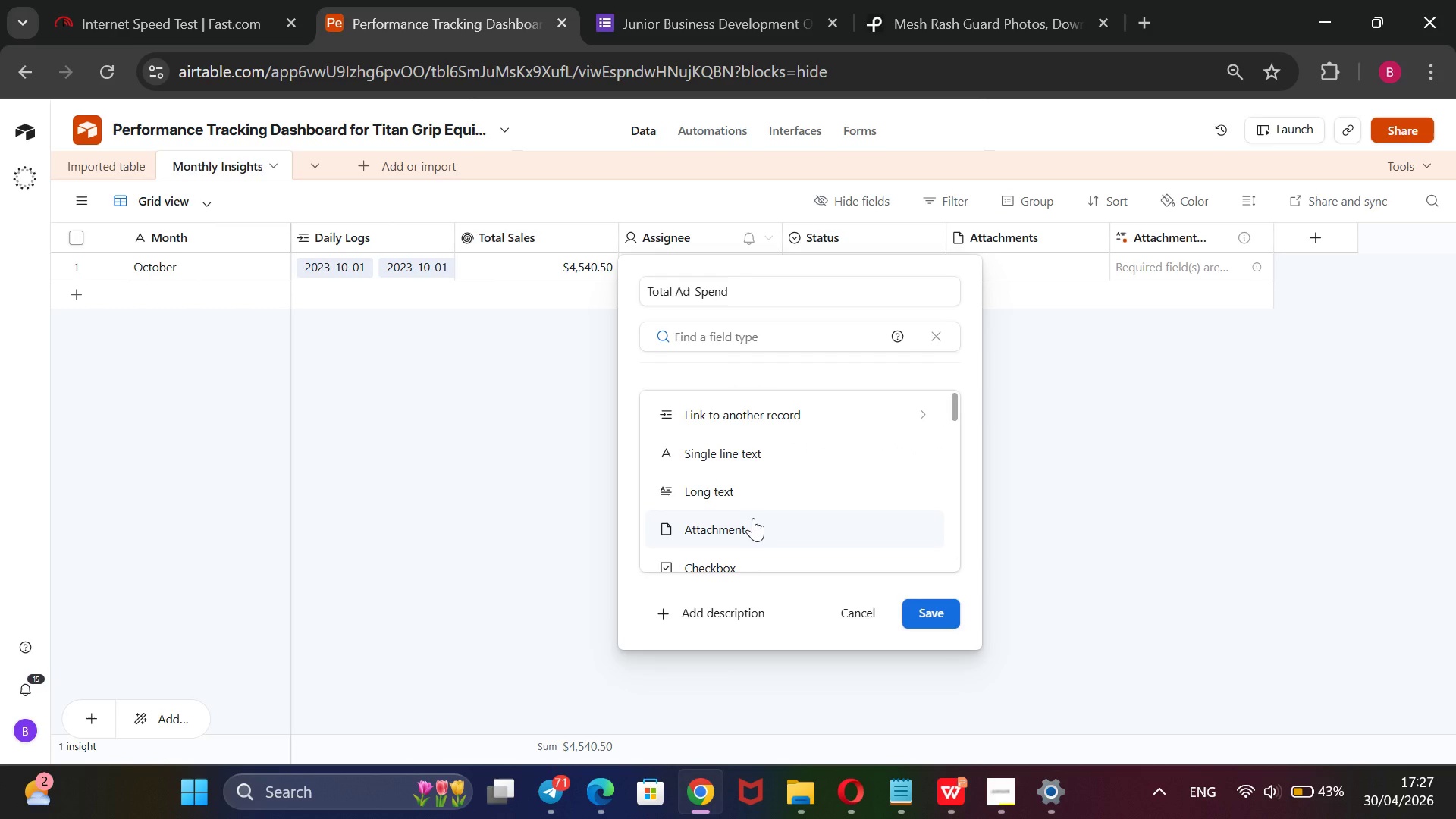 
scroll: coordinate [753, 518], scroll_direction: down, amount: 3.0
 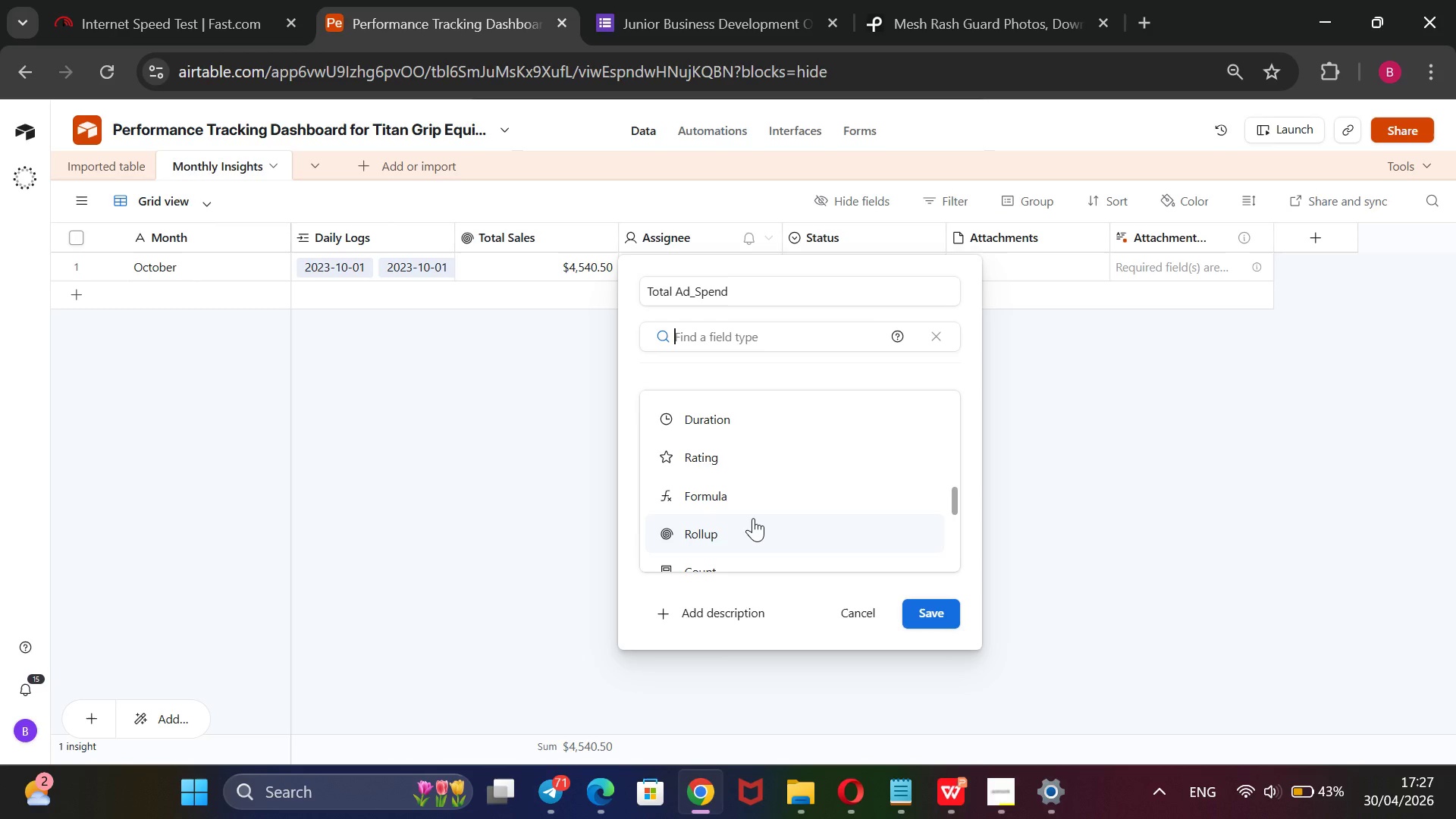 
left_click([753, 518])
 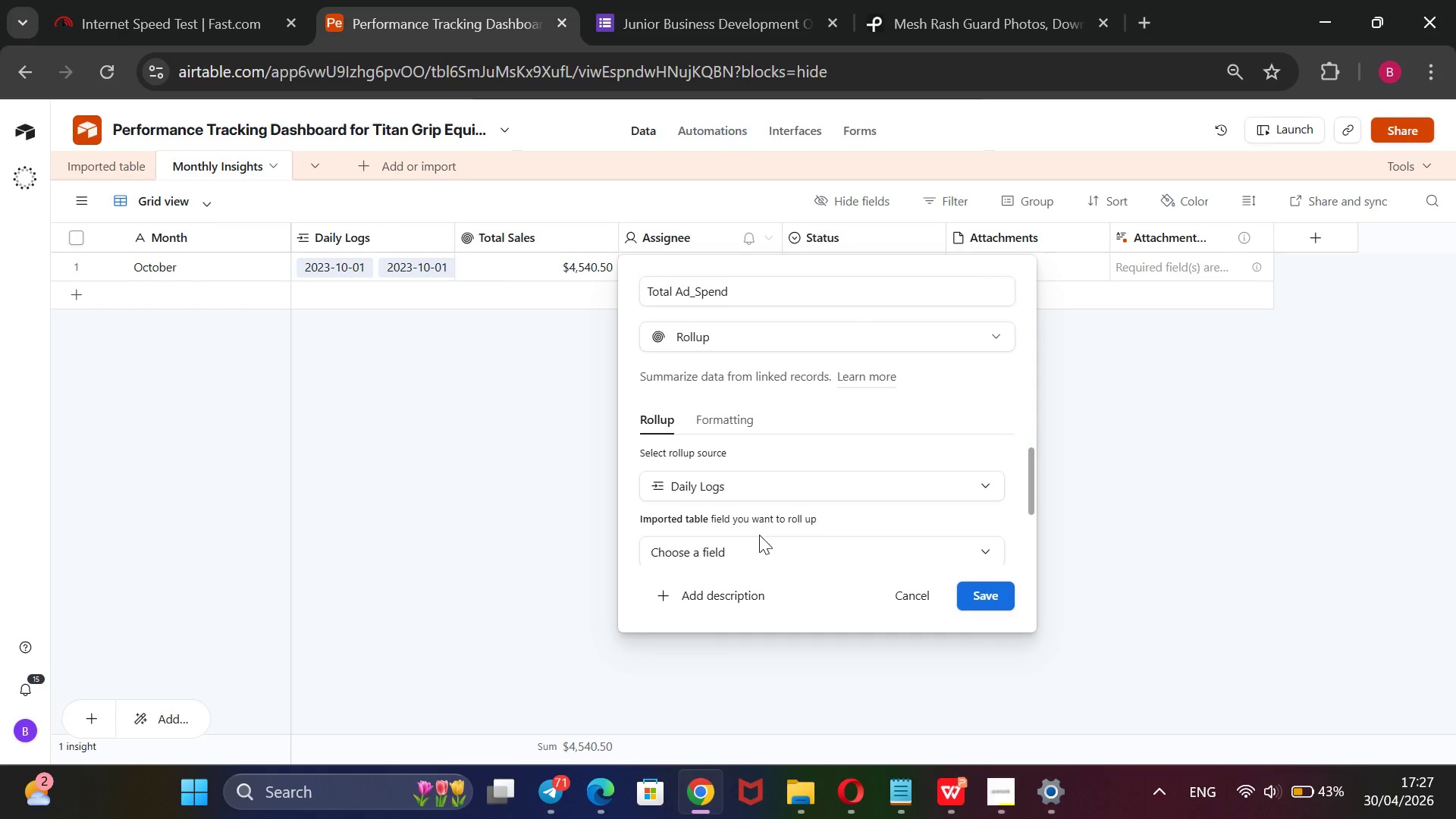 
left_click([755, 548])
 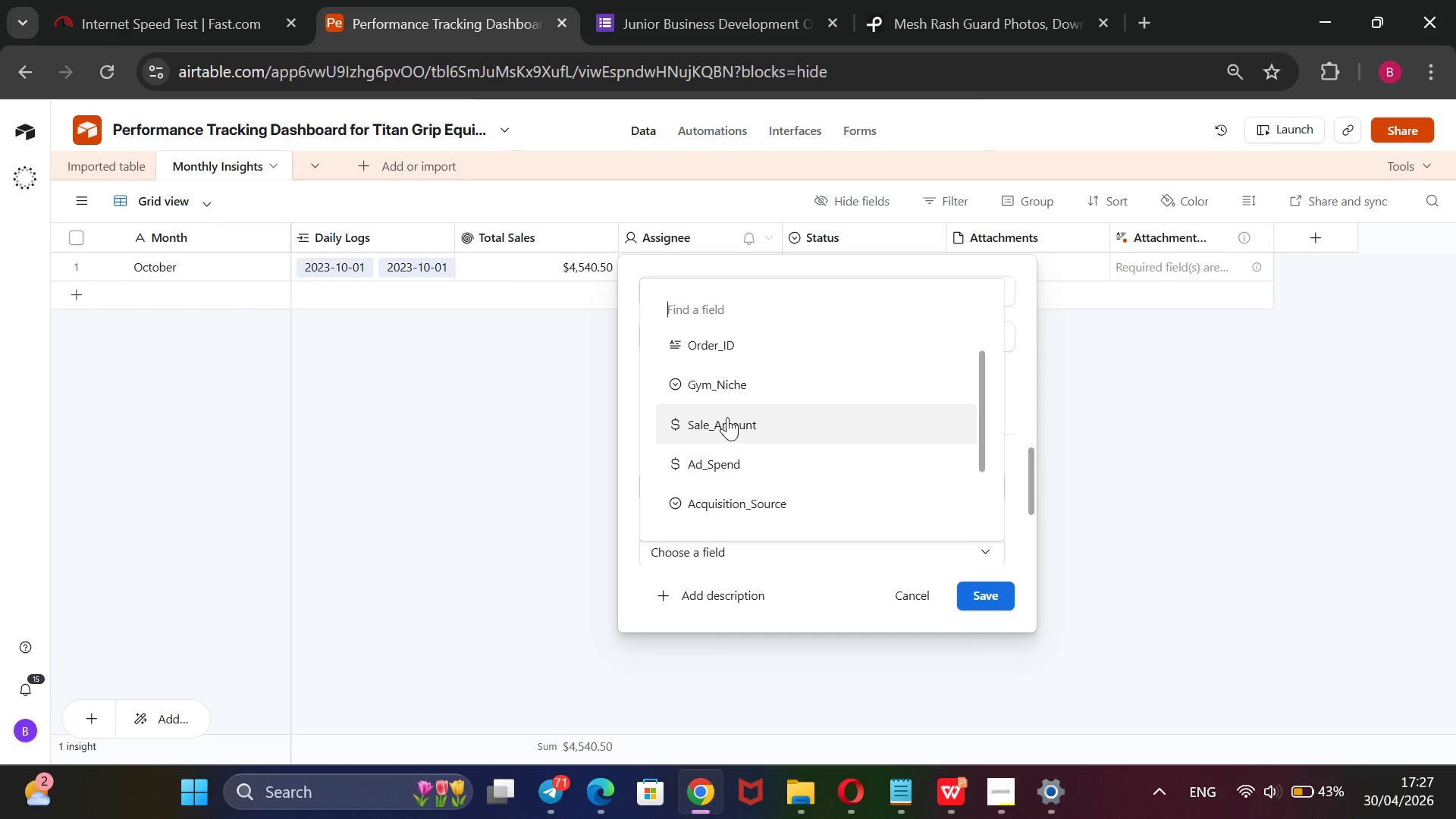 
left_click([717, 460])
 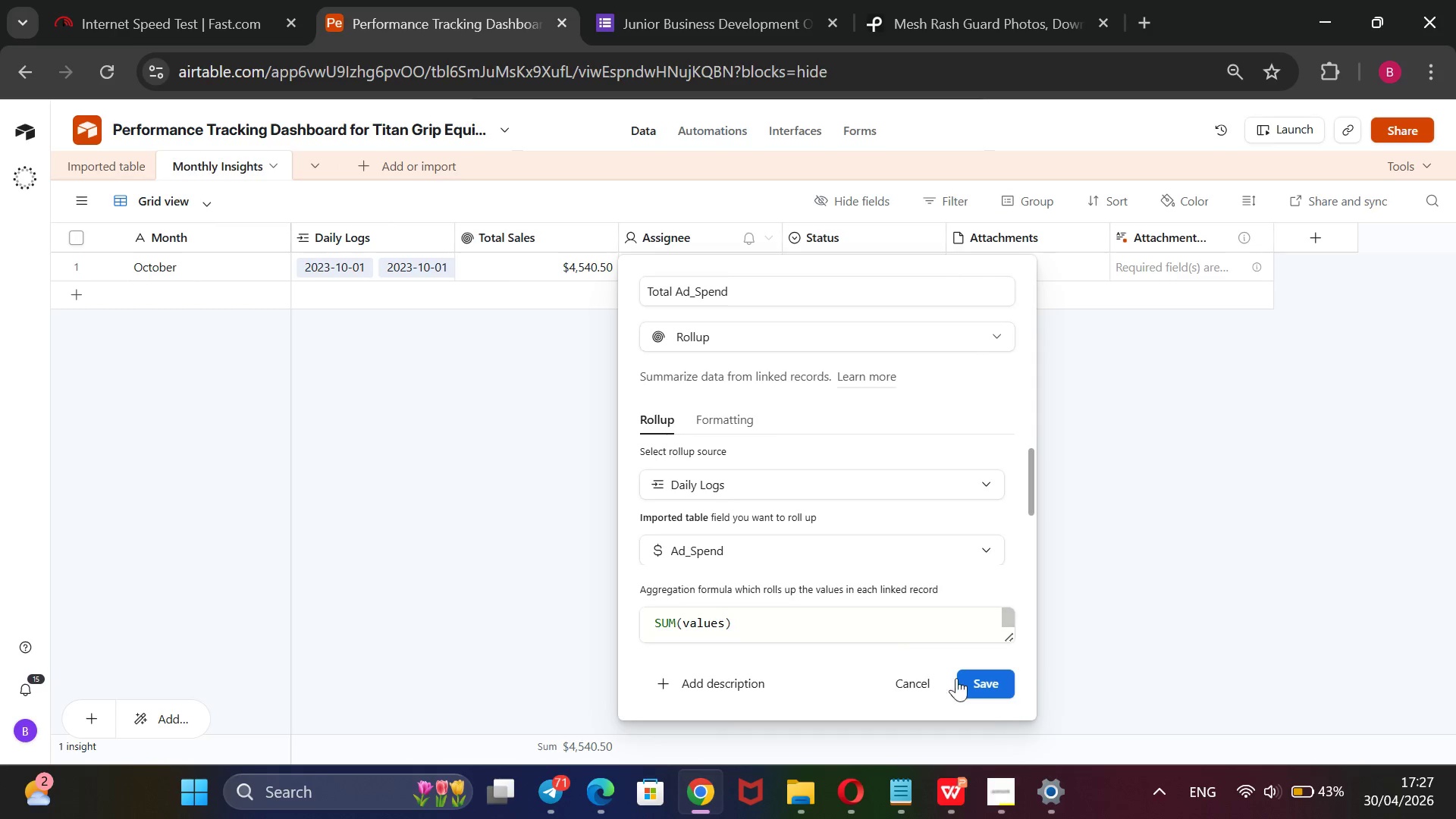 
left_click([987, 685])
 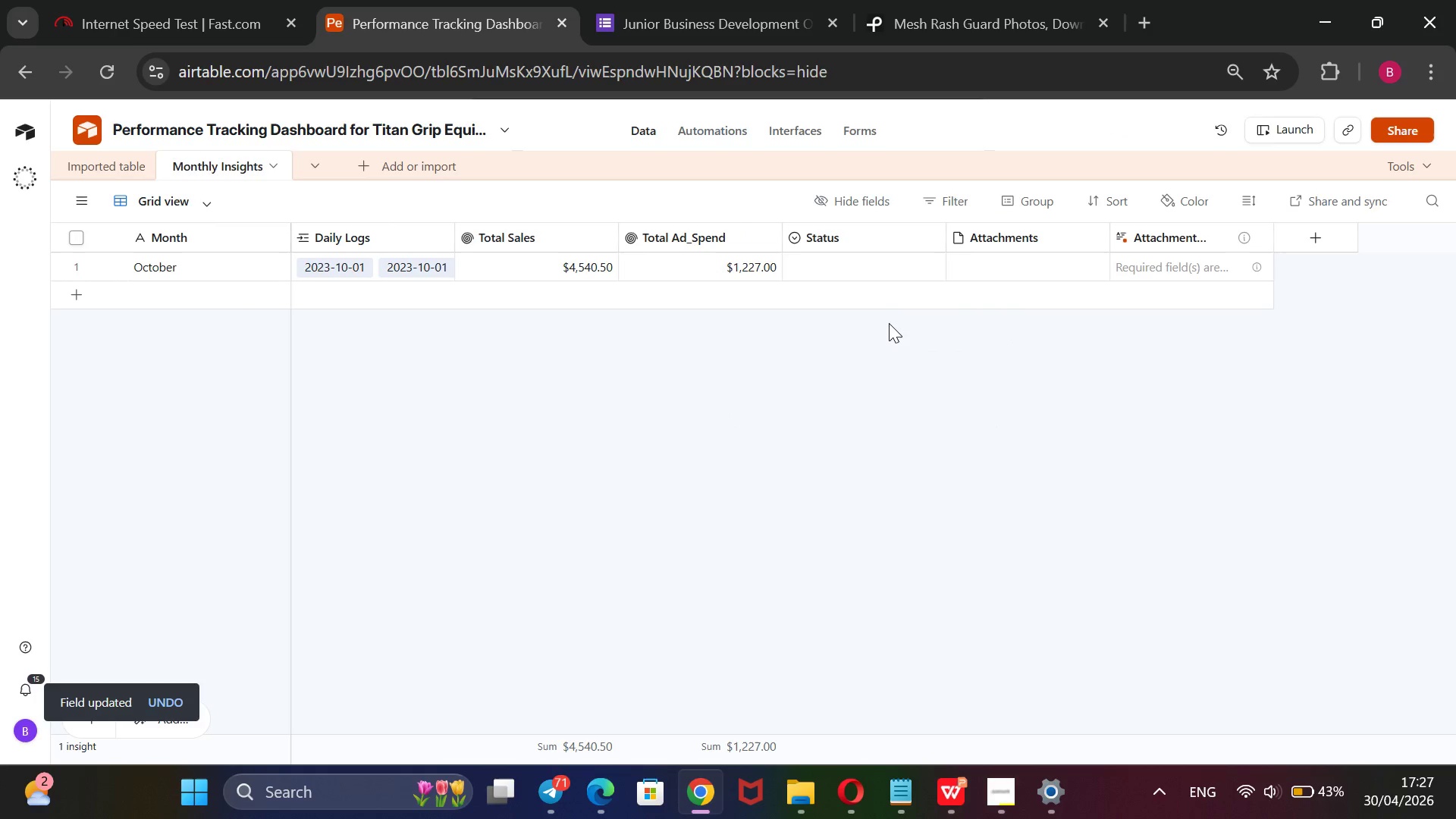 
wait(12.75)
 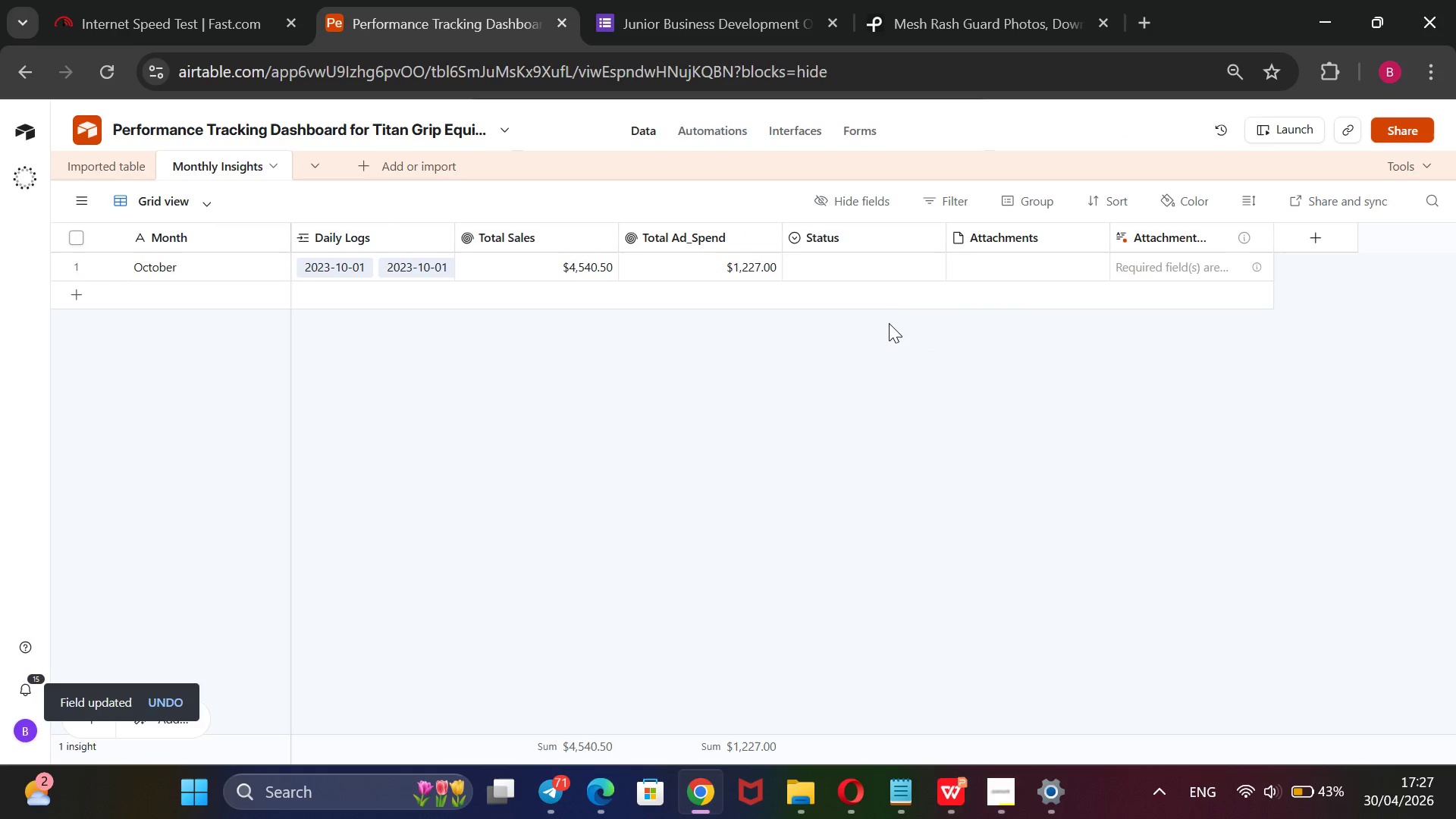 
right_click([858, 232])
 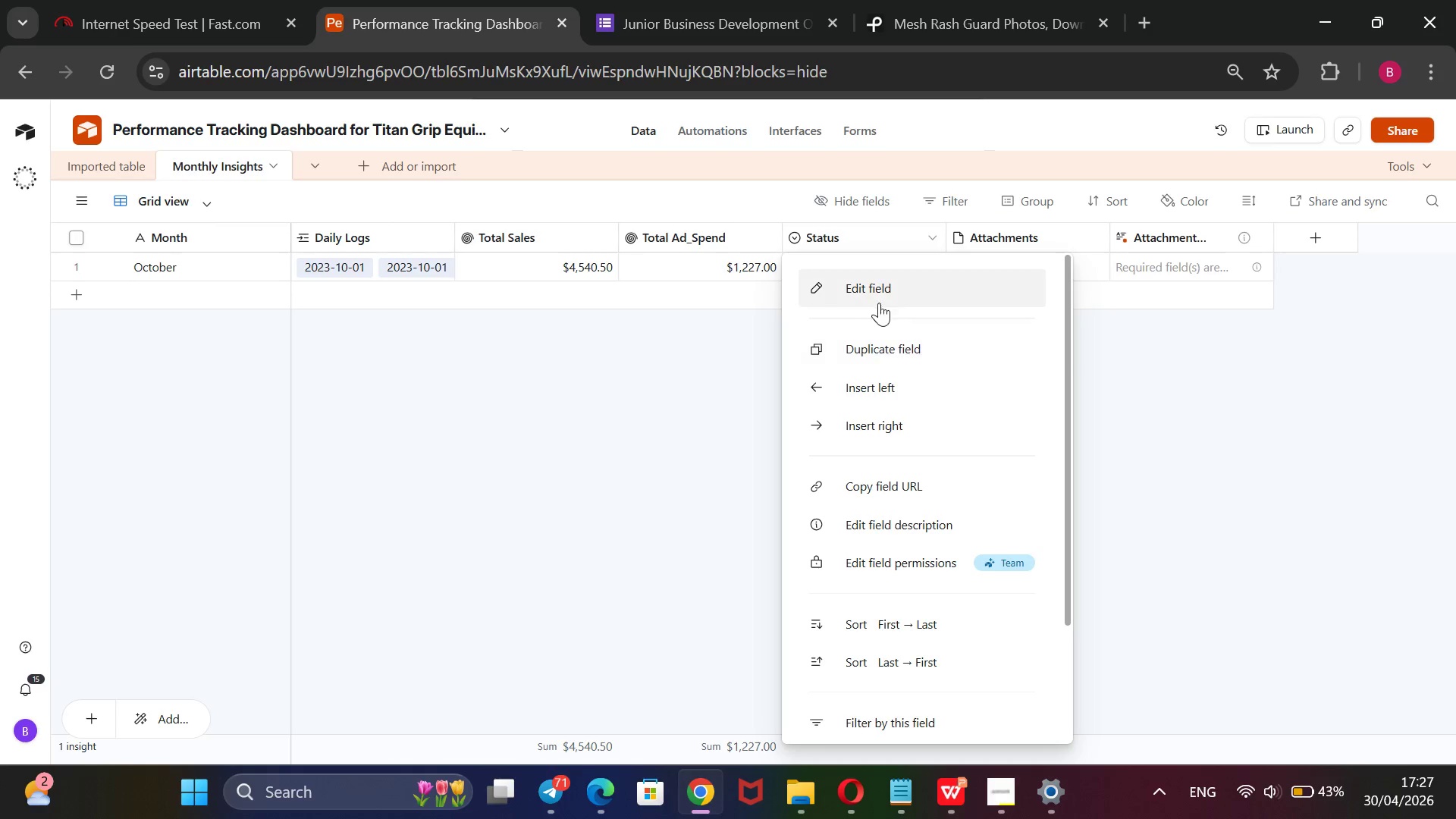 
left_click([880, 300])
 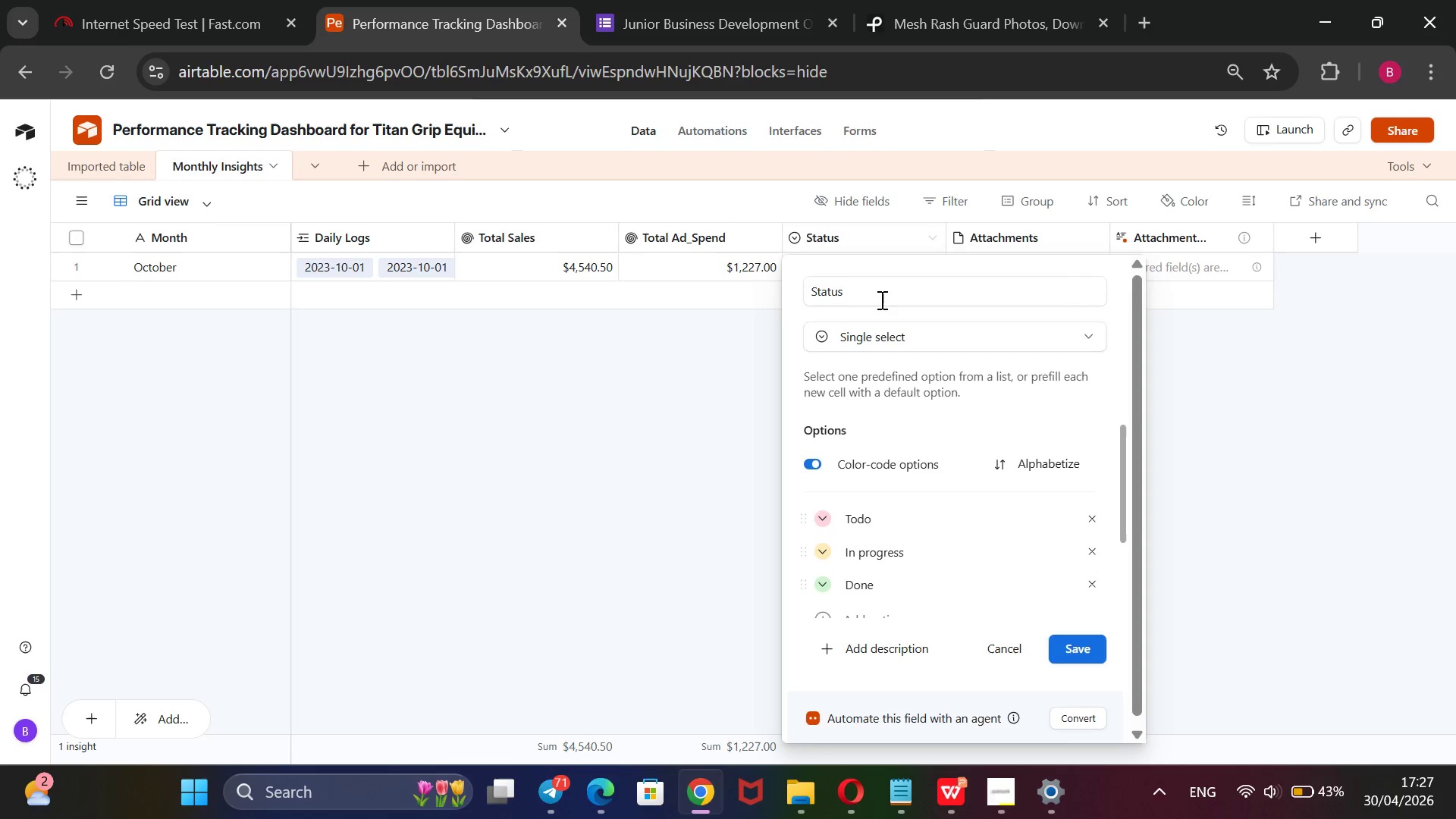 
left_click_drag(start_coordinate=[880, 300], to_coordinate=[810, 303])
 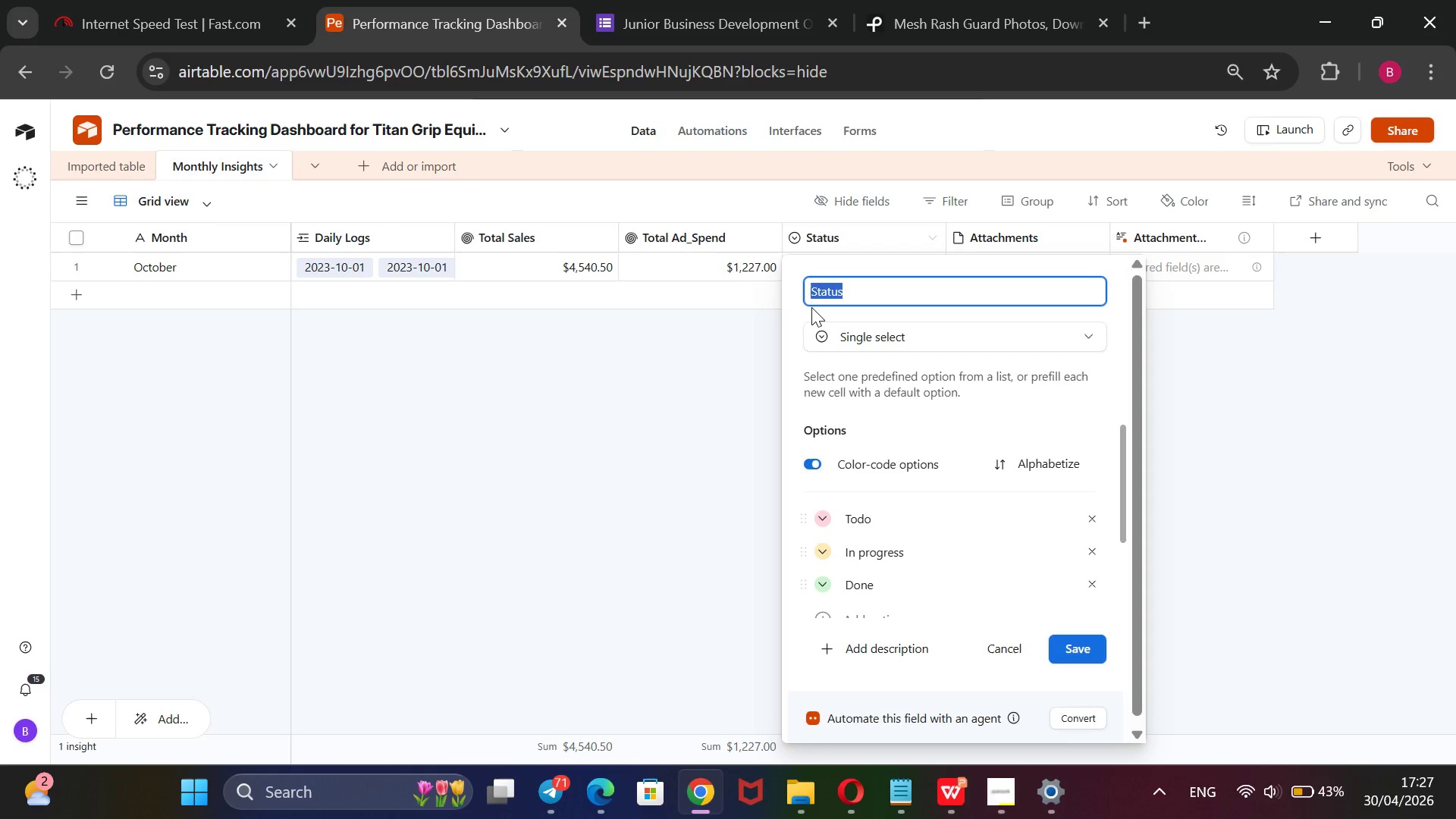 
key(Backspace)
type(Average ROAS)
 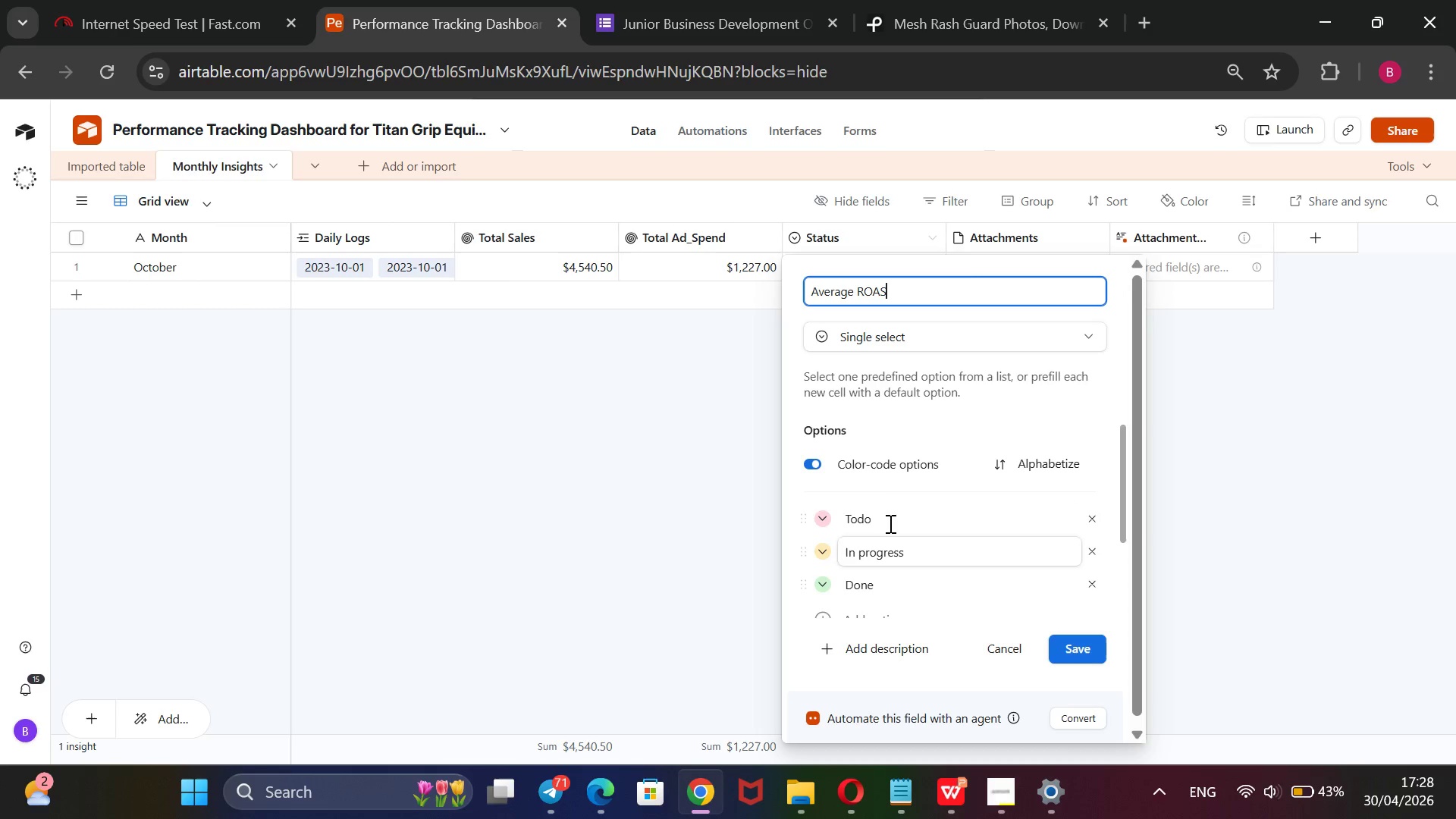 
left_click([877, 323])
 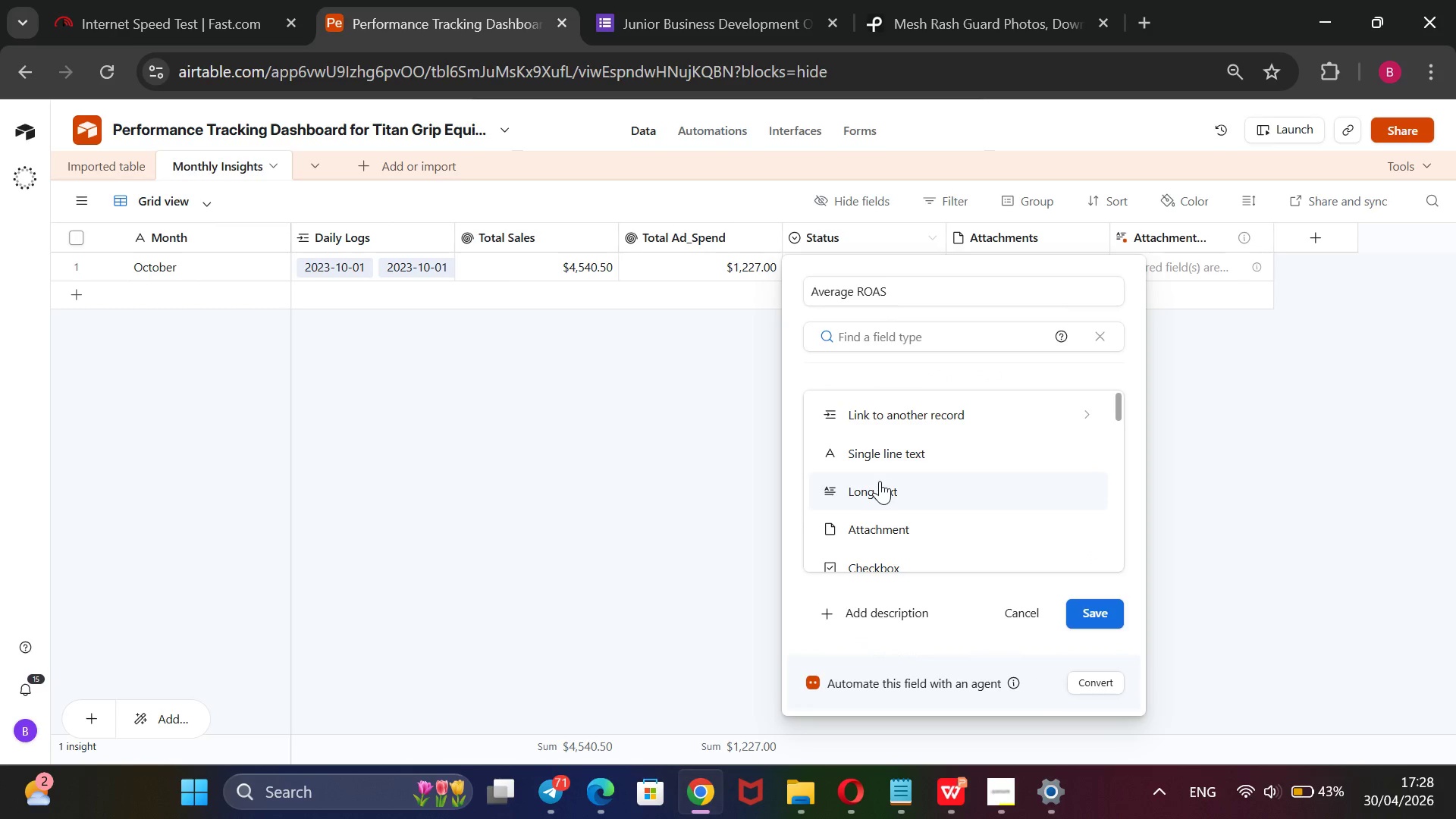 
scroll: coordinate [878, 500], scroll_direction: down, amount: 9.0
 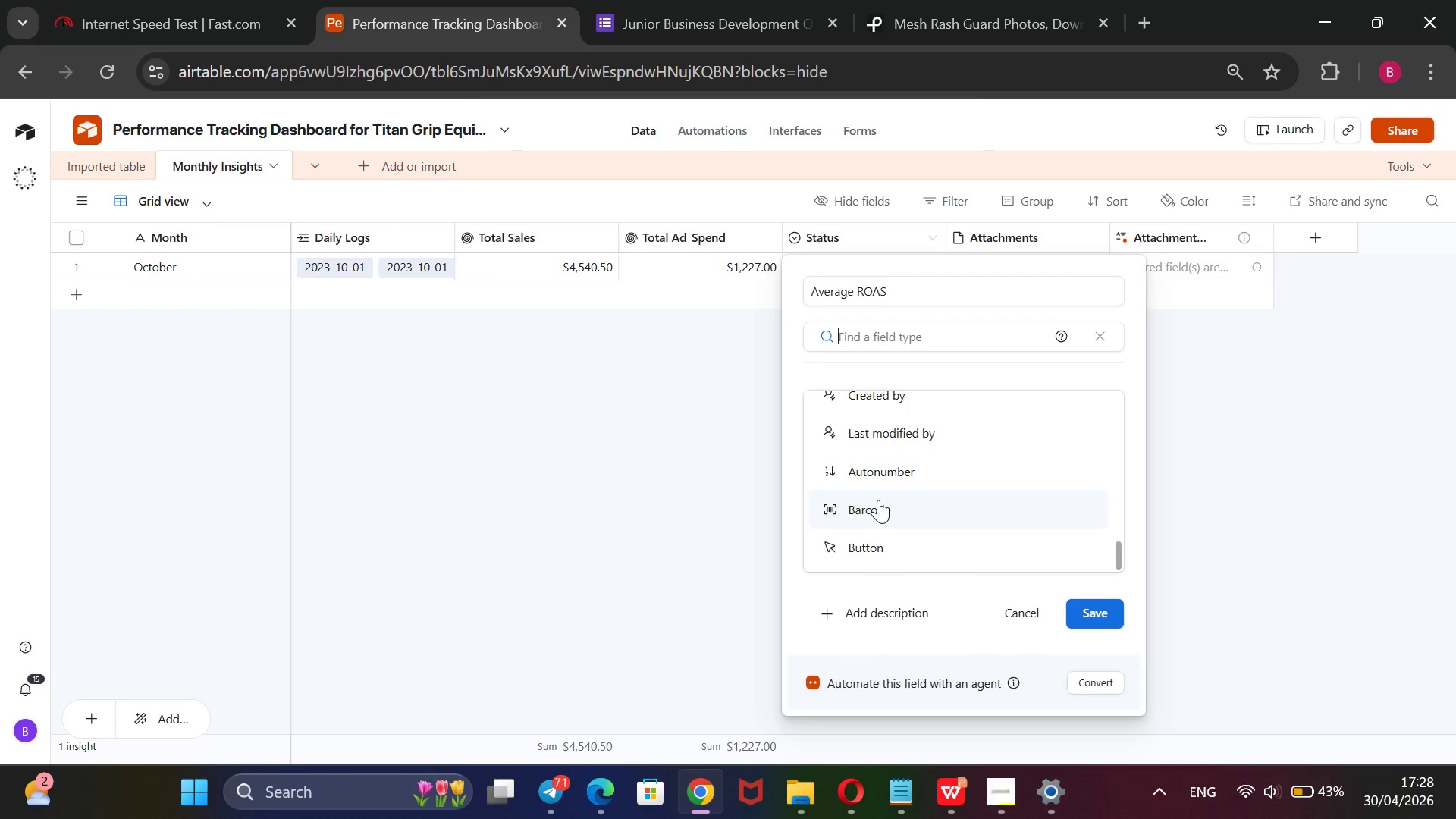 
scroll: coordinate [878, 500], scroll_direction: none, amount: 0.0
 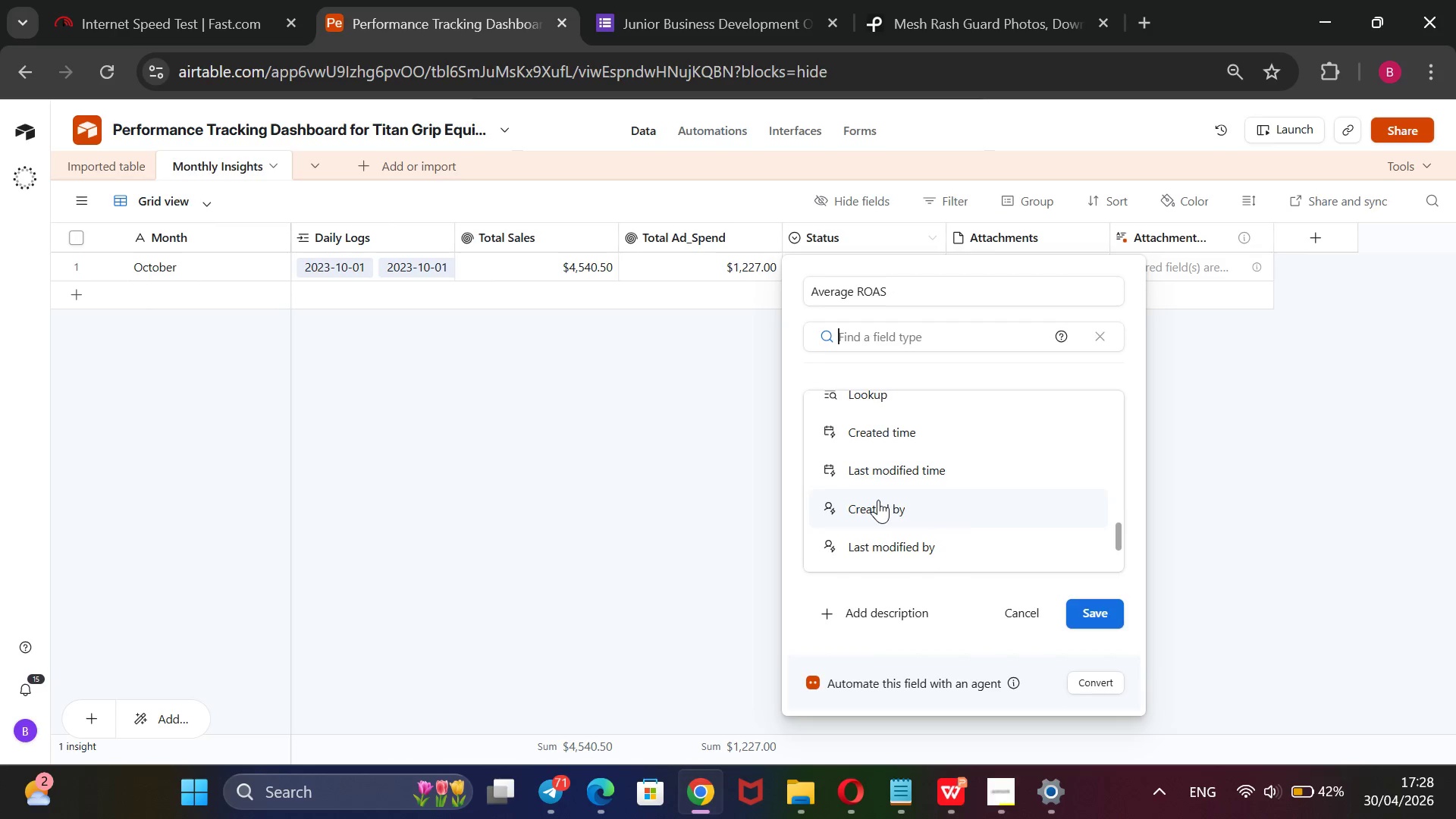 
scroll: coordinate [878, 500], scroll_direction: up, amount: 1.0
 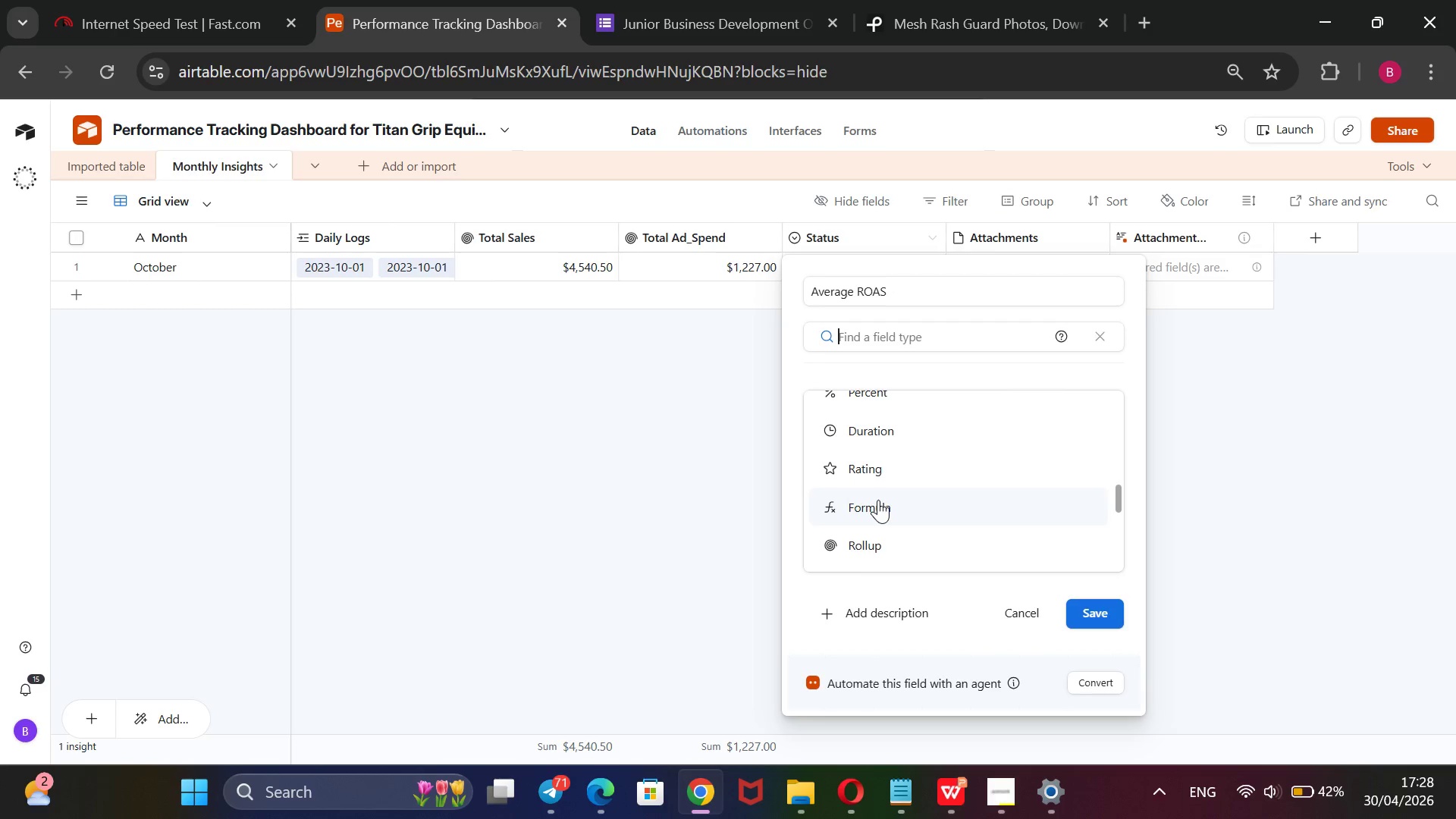 
left_click([878, 500])